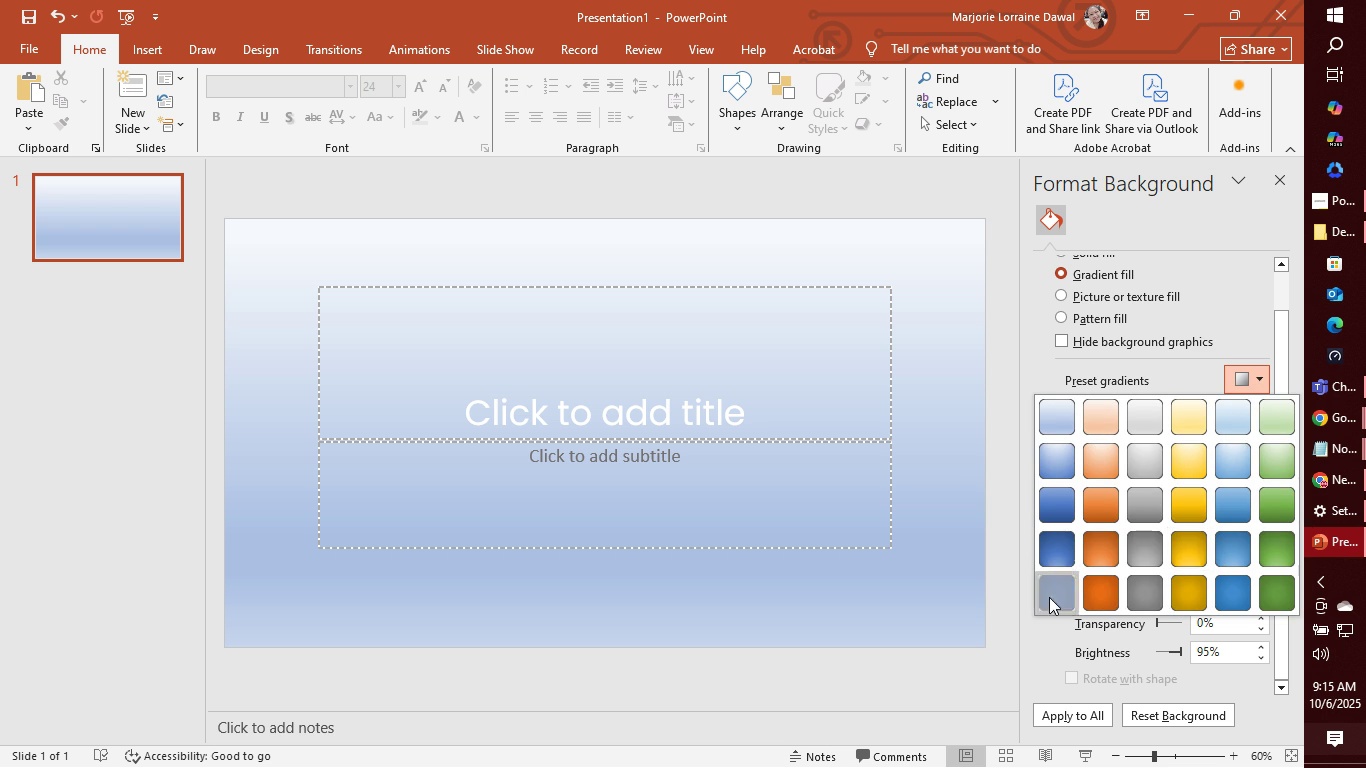 
left_click([1049, 597])
 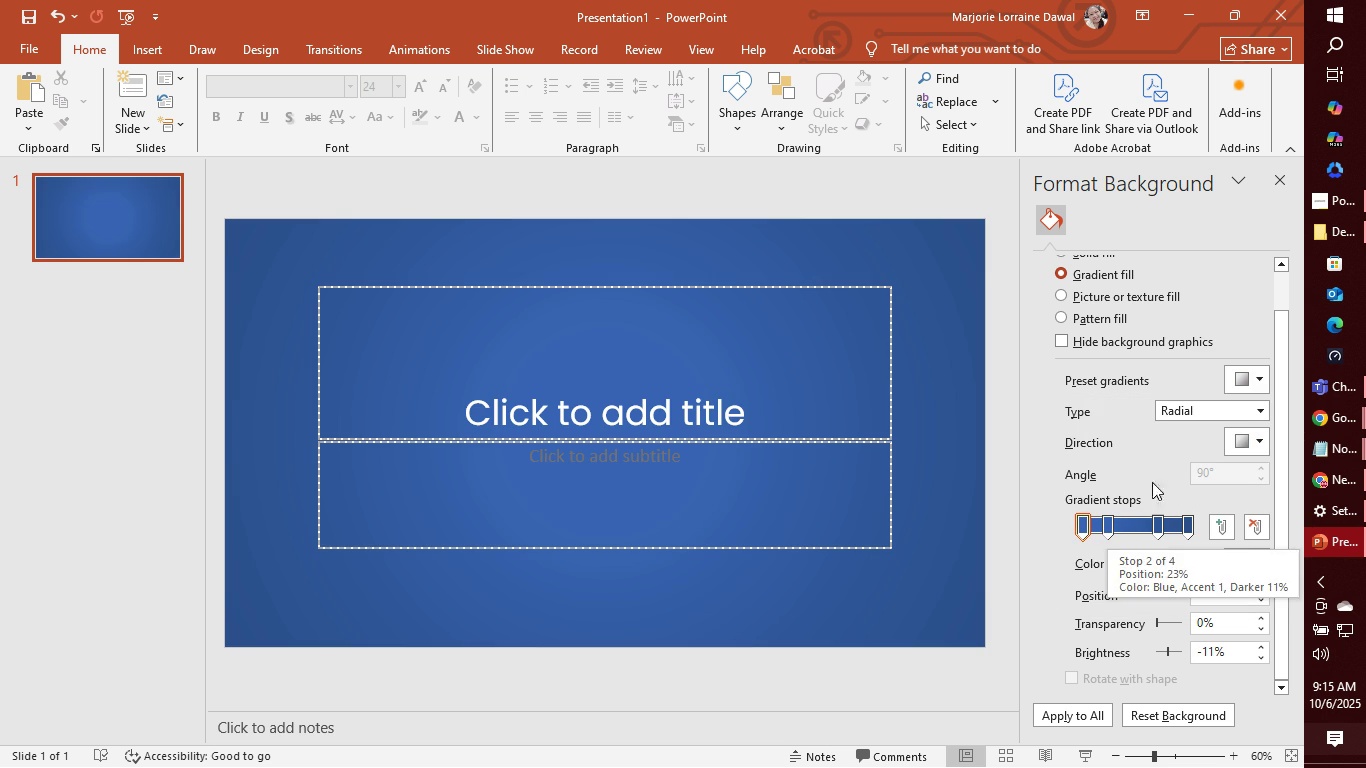 
left_click([1255, 408])
 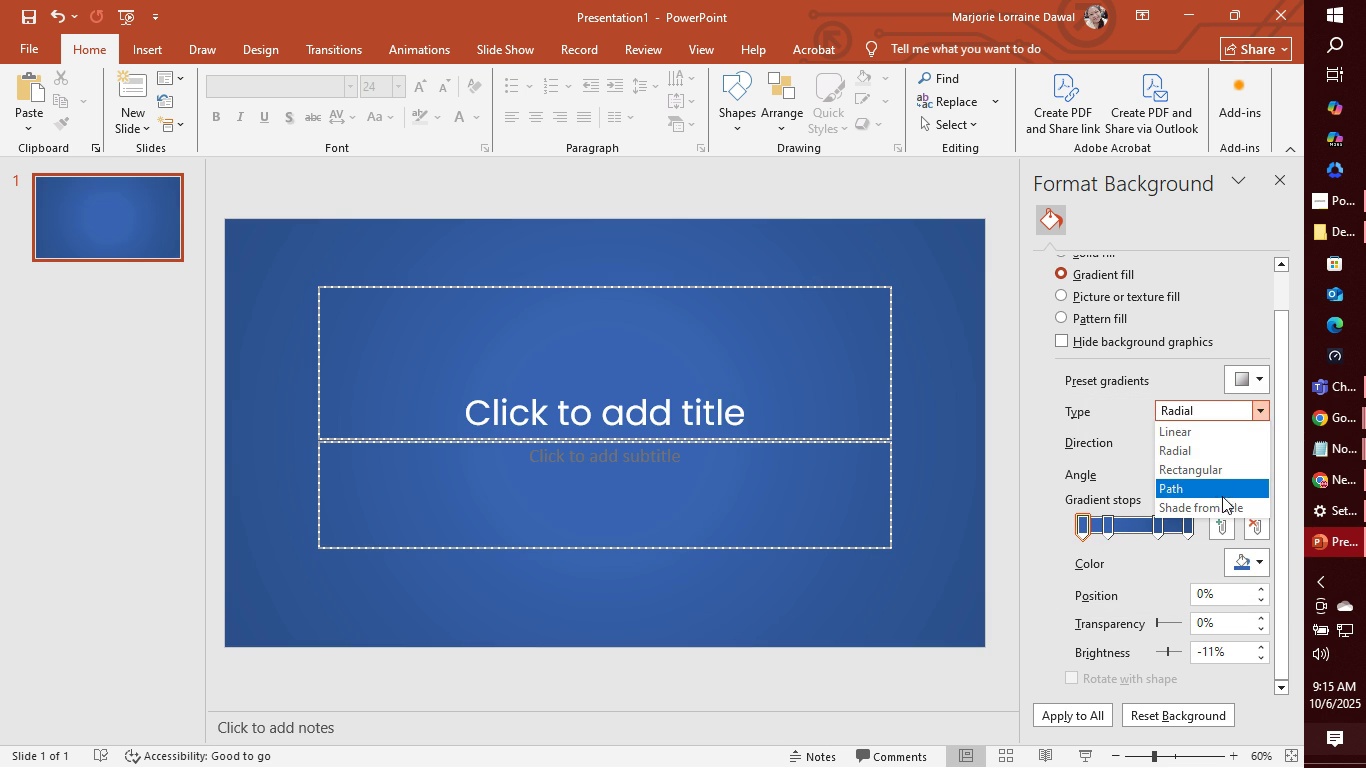 
left_click([1220, 500])
 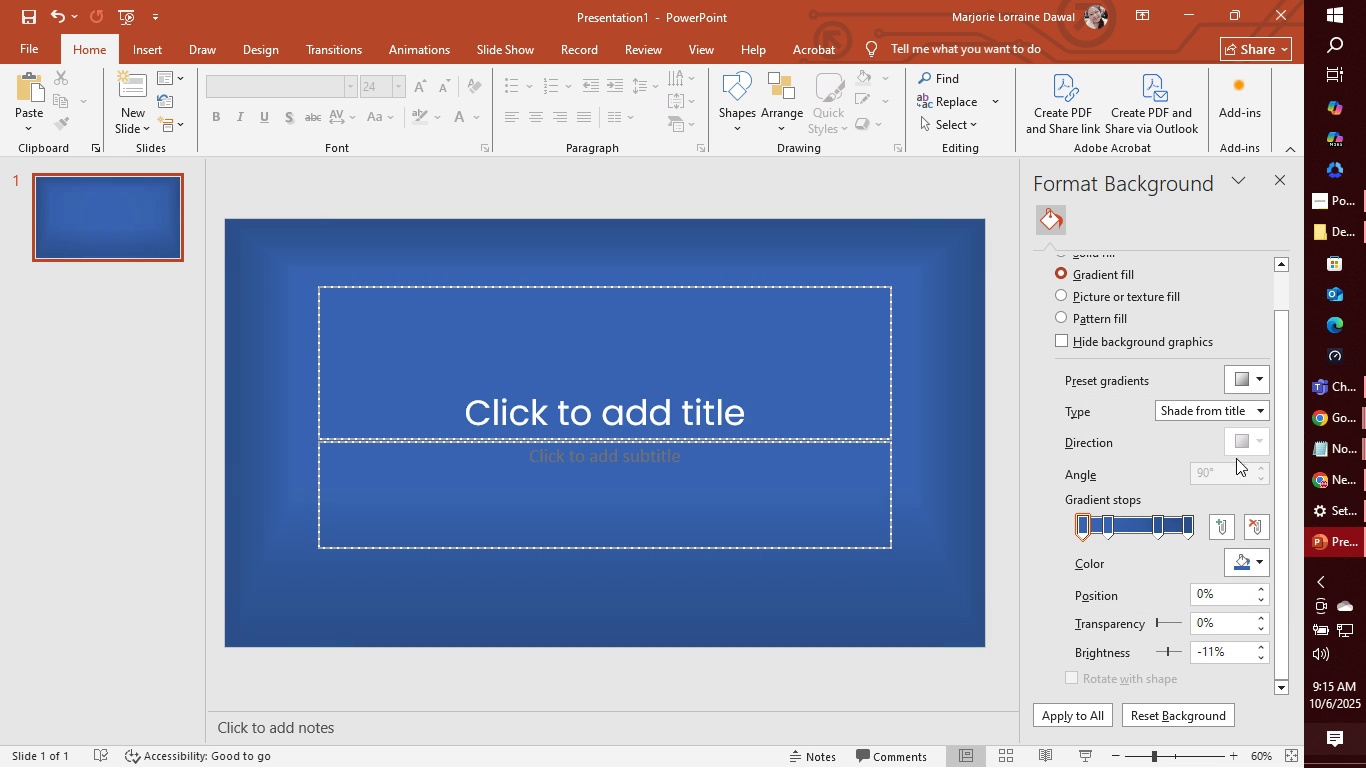 
mouse_move([1257, 430])
 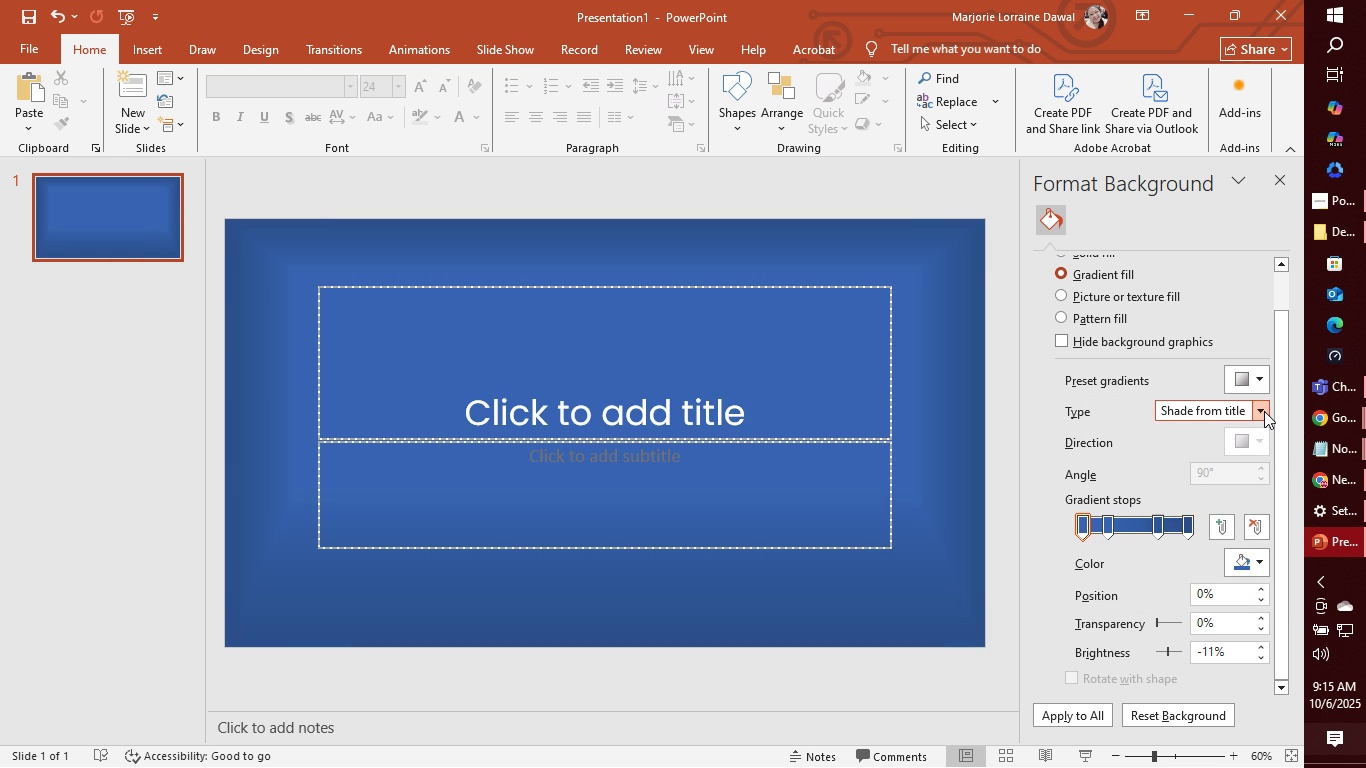 
left_click([1264, 411])
 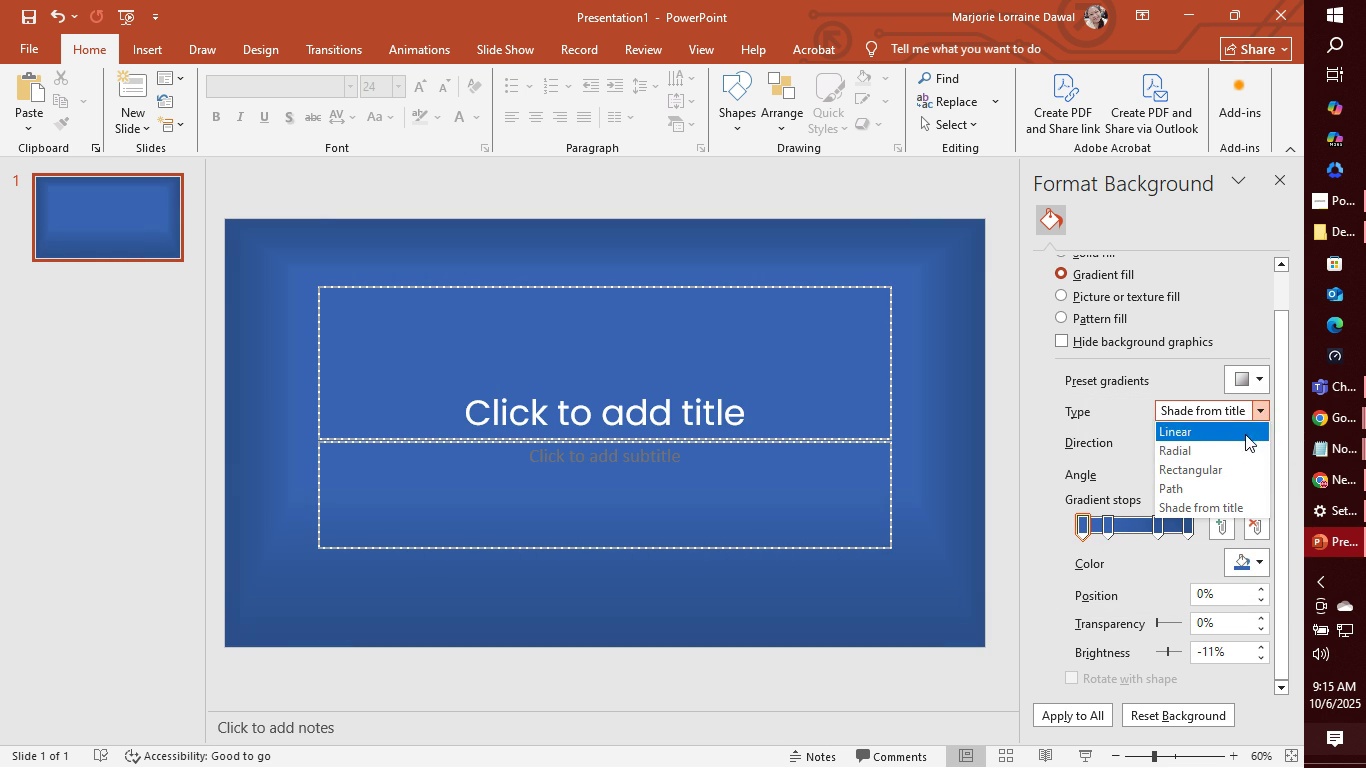 
left_click([1245, 433])
 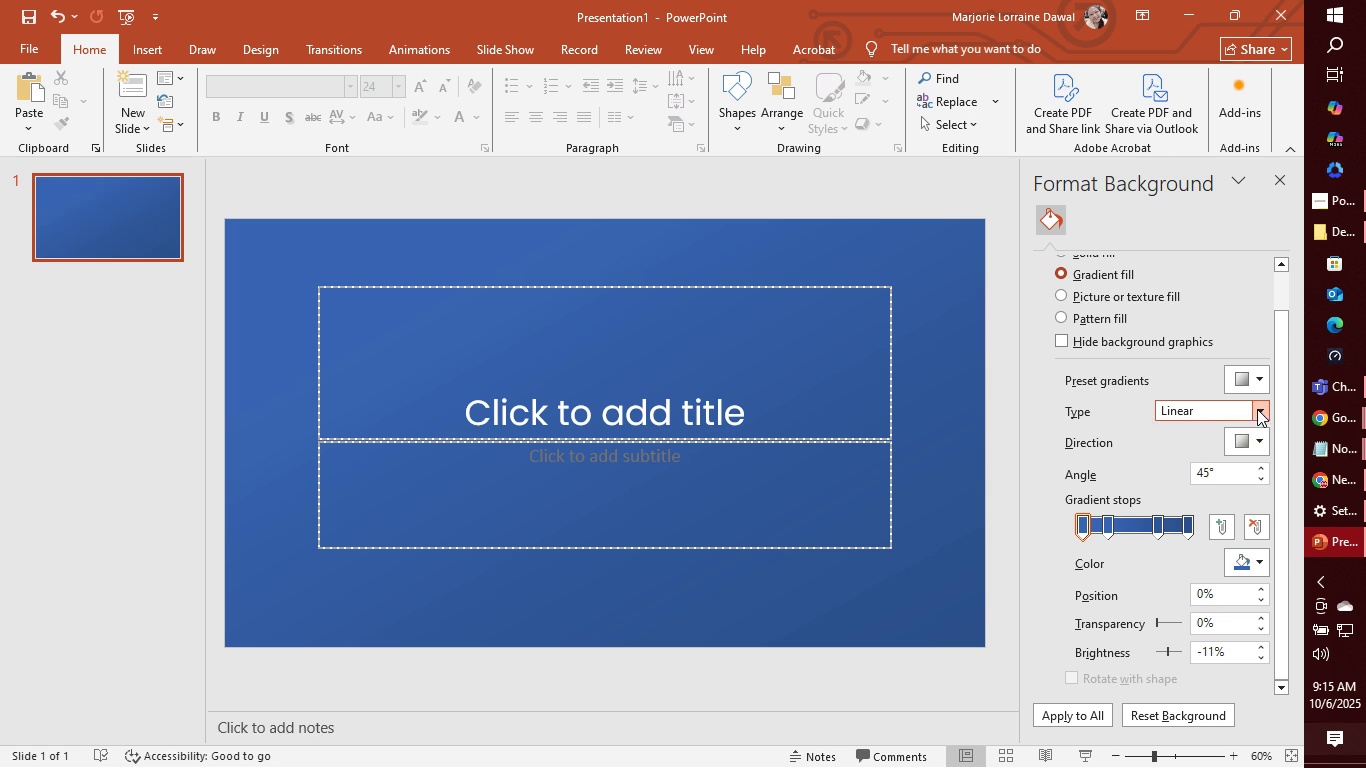 
left_click([1257, 409])
 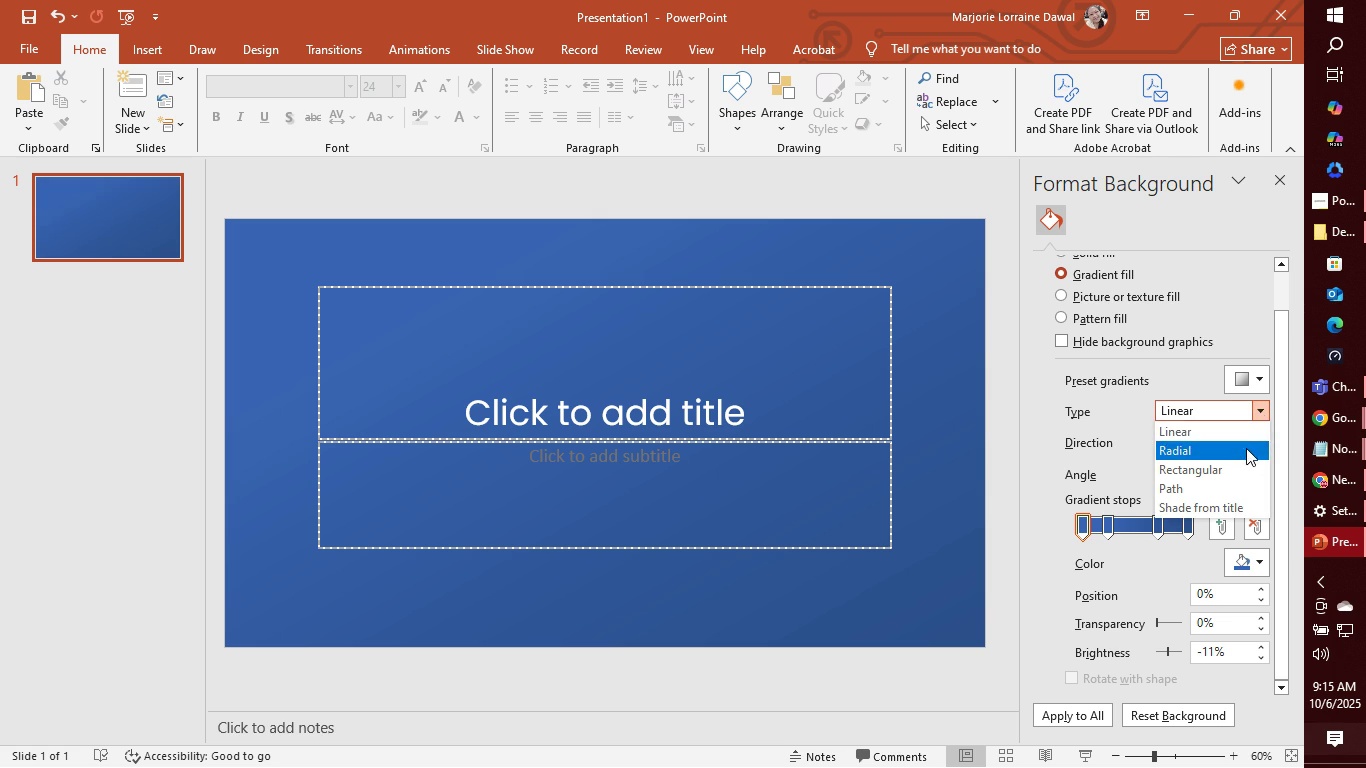 
left_click([1246, 448])
 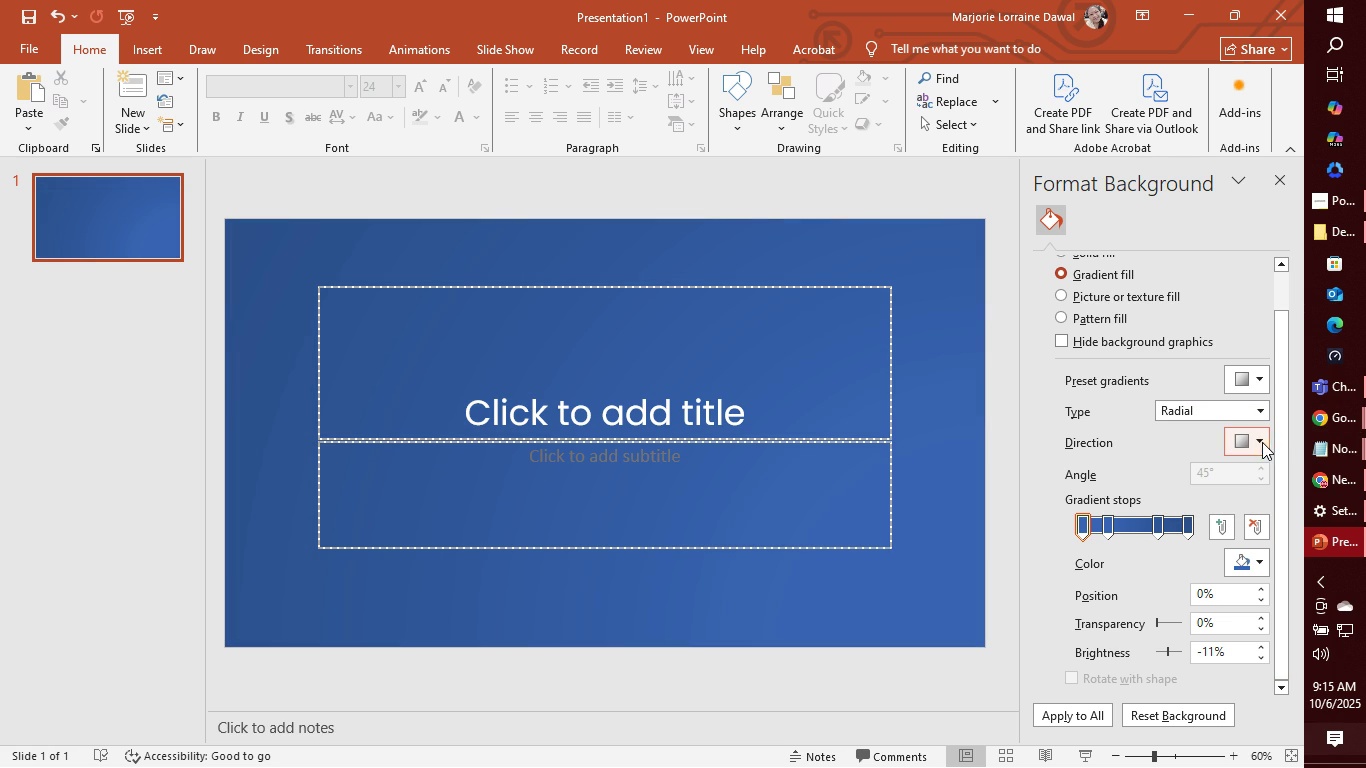 
left_click([1262, 442])
 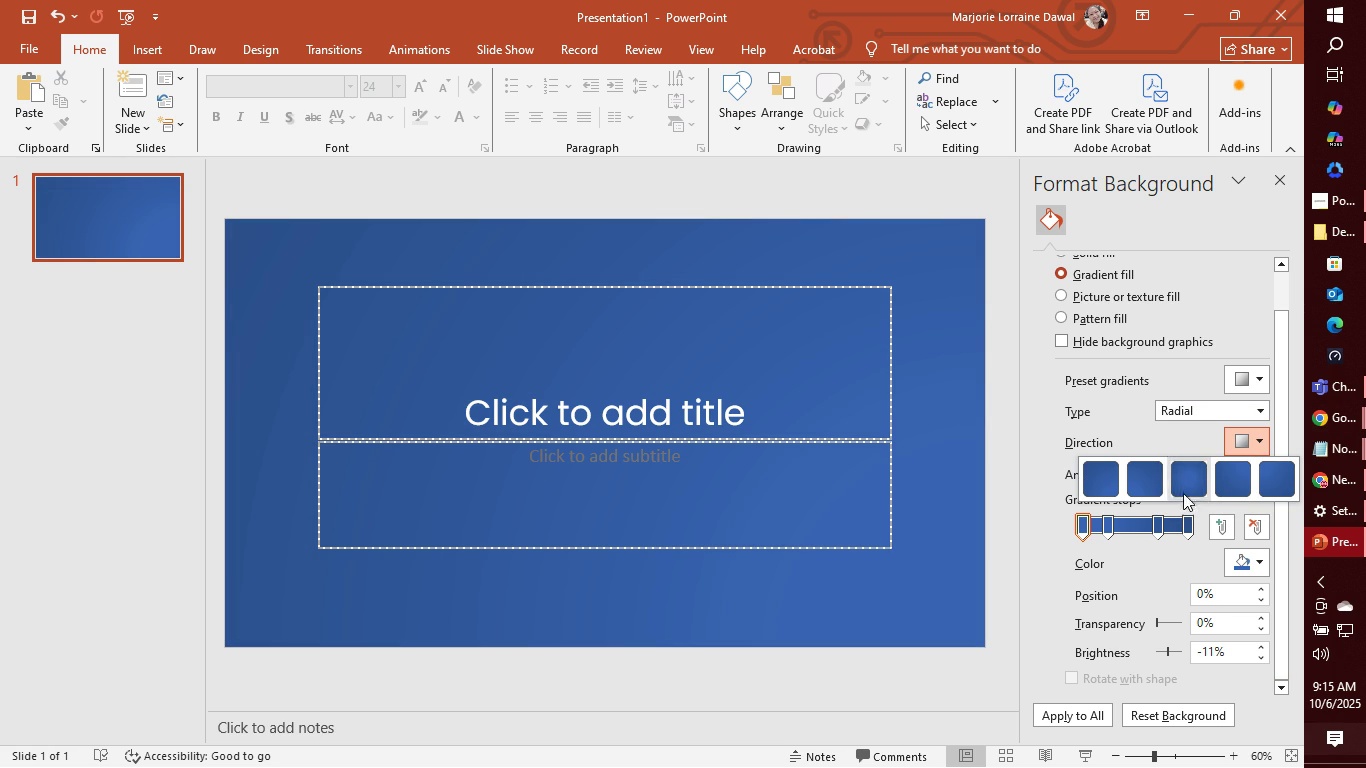 
left_click([1108, 486])
 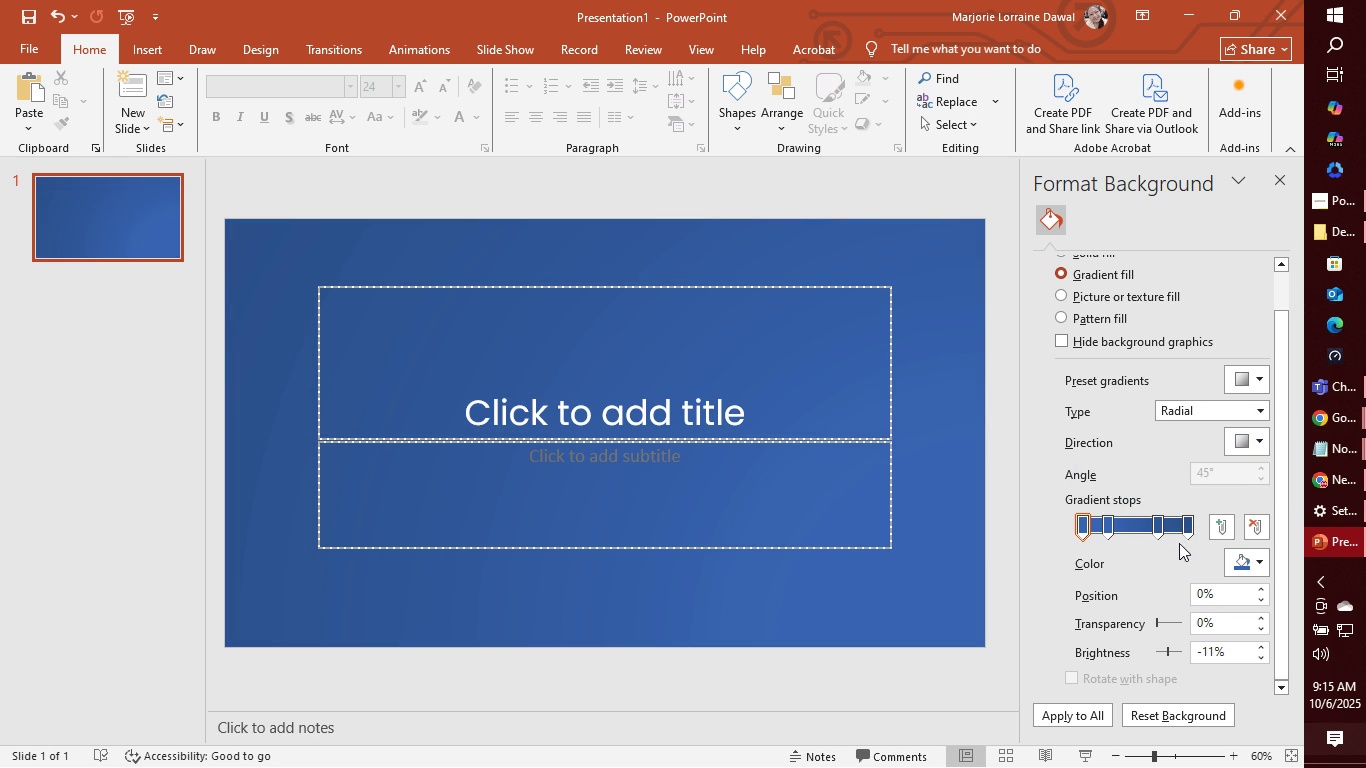 
scroll: coordinate [1221, 568], scroll_direction: down, amount: 2.0
 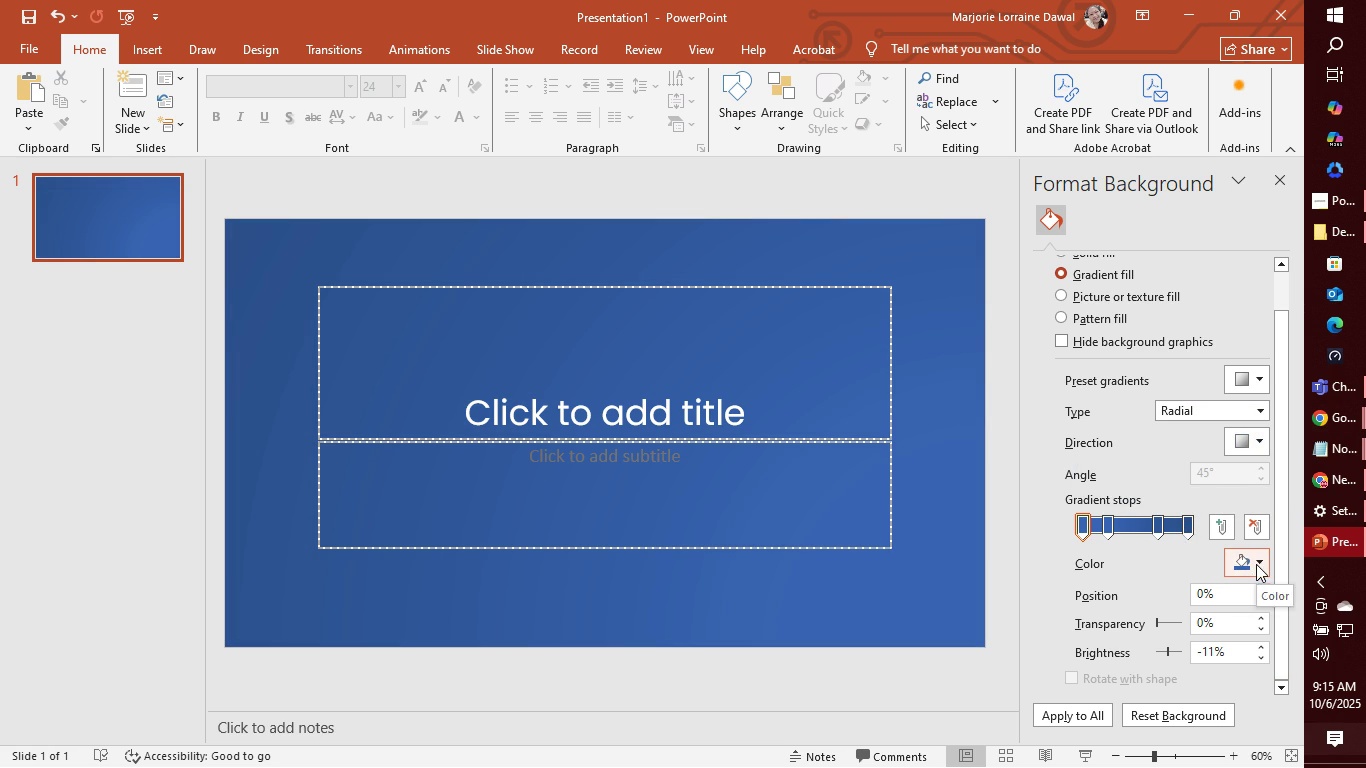 
left_click([1256, 564])
 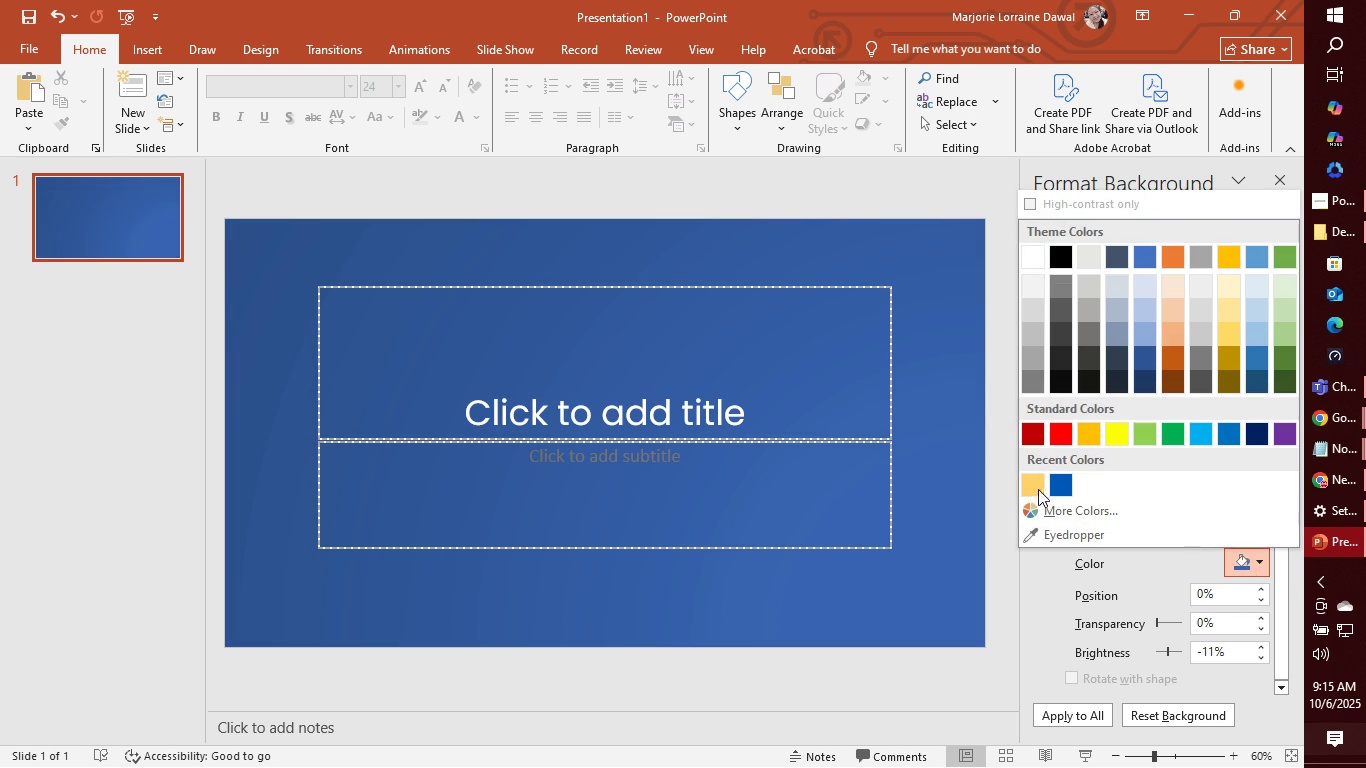 
left_click([1037, 485])
 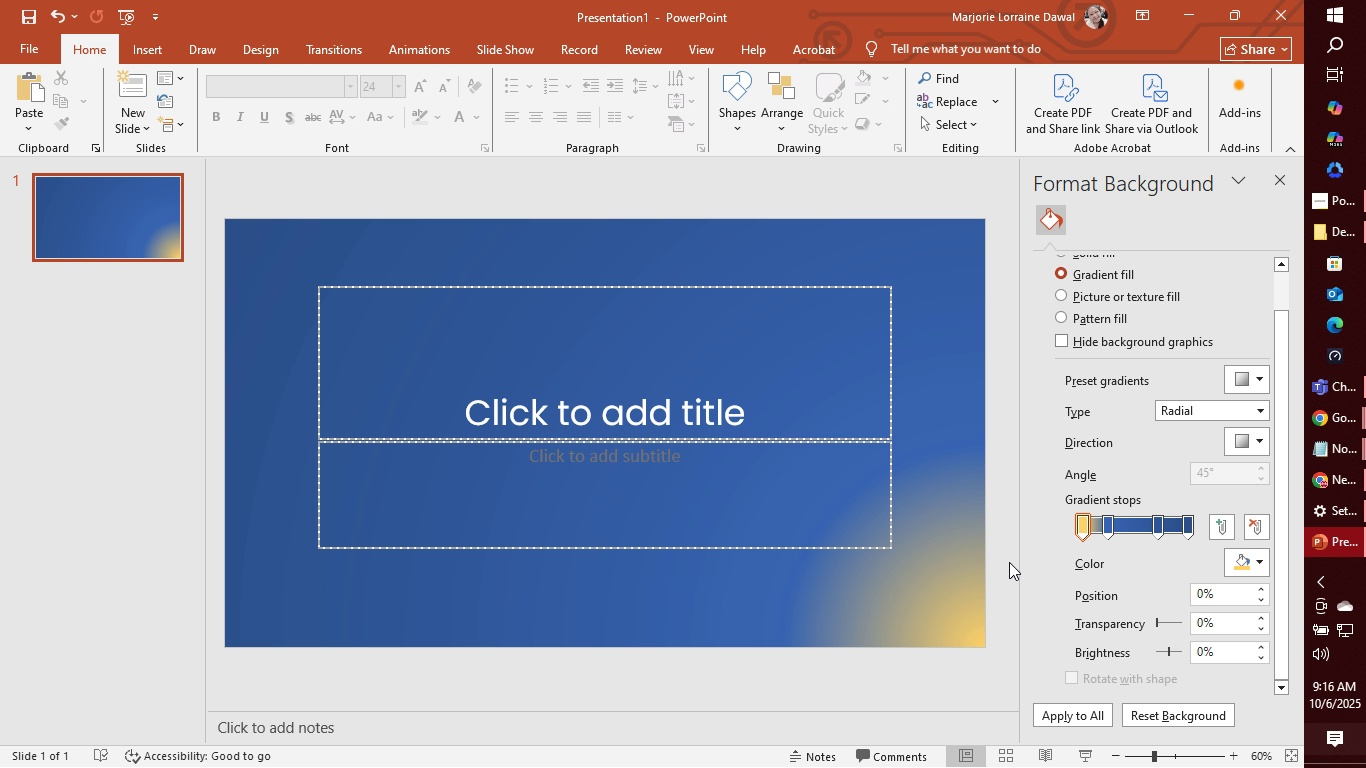 
wait(40.38)
 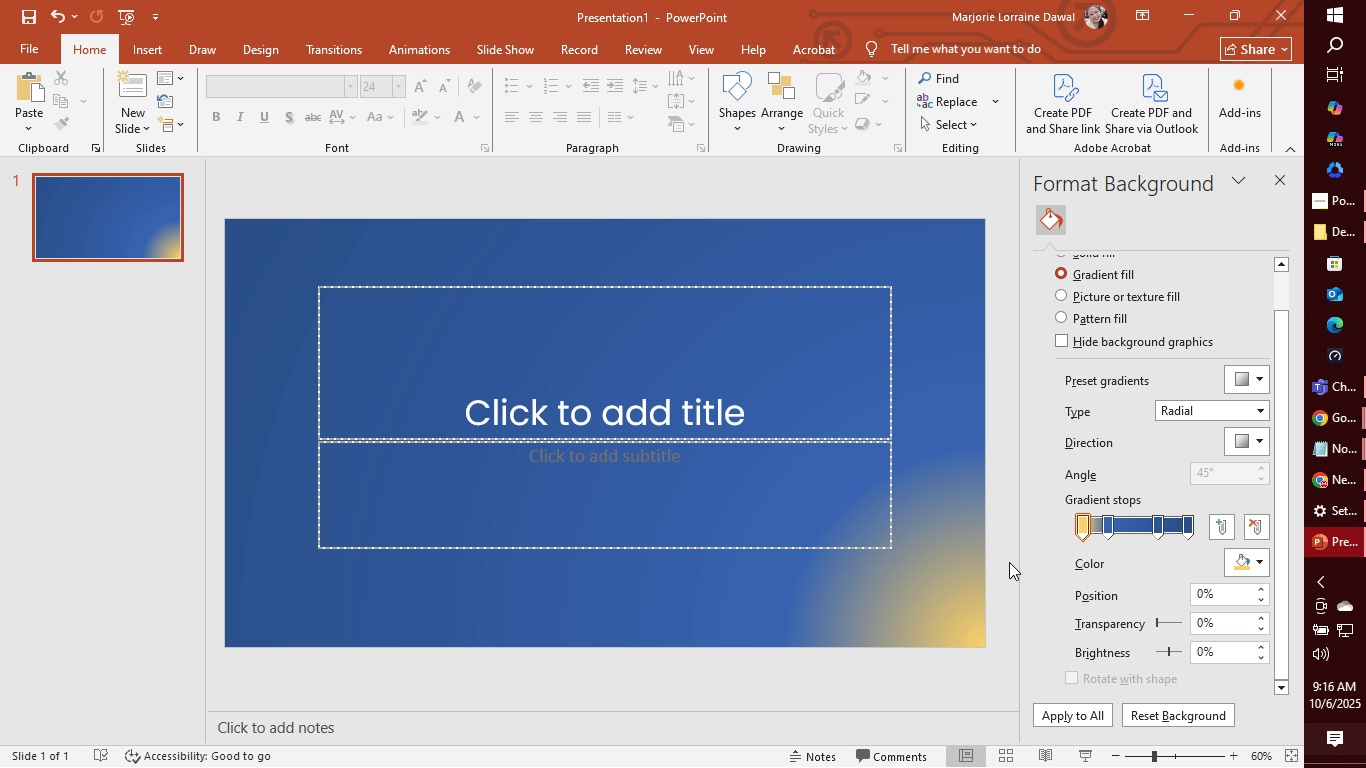 
left_click([1220, 525])
 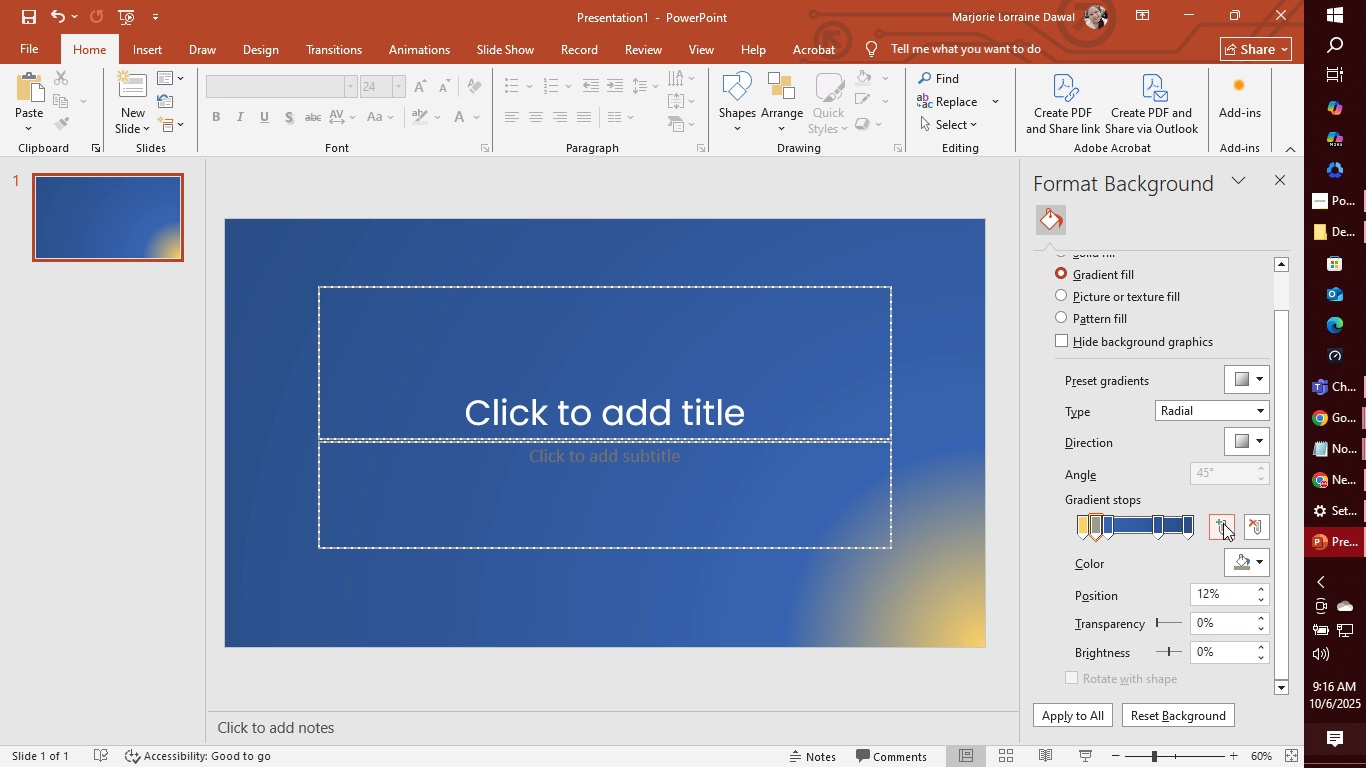 
left_click([1249, 523])
 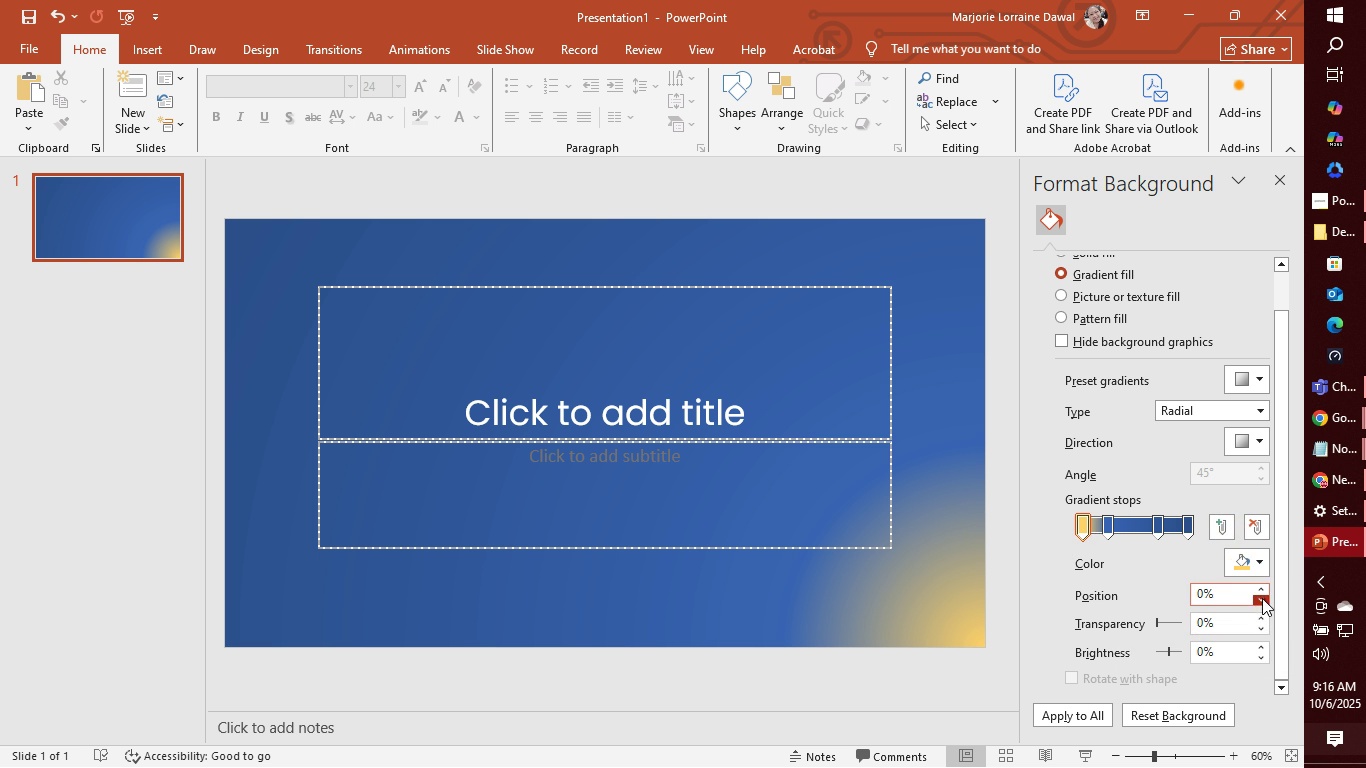 
wait(6.69)
 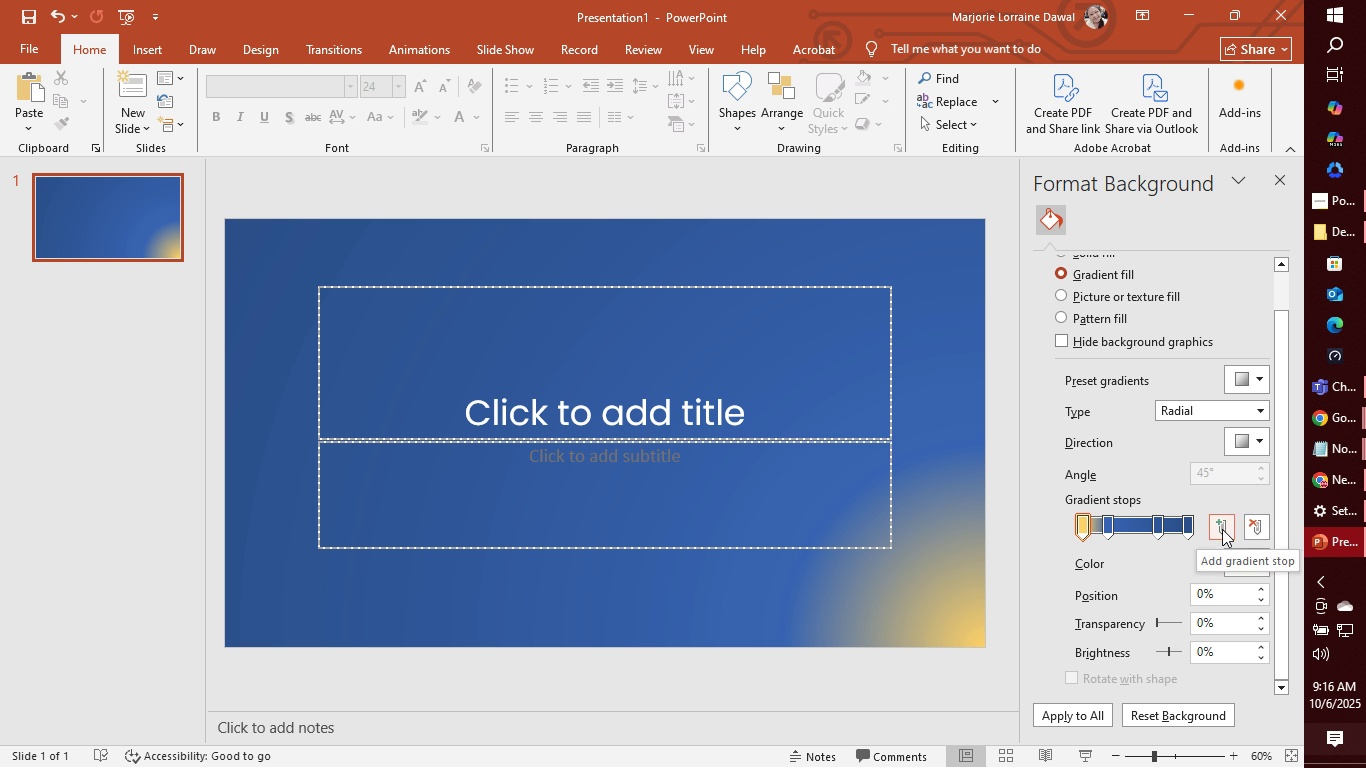 
double_click([1262, 615])
 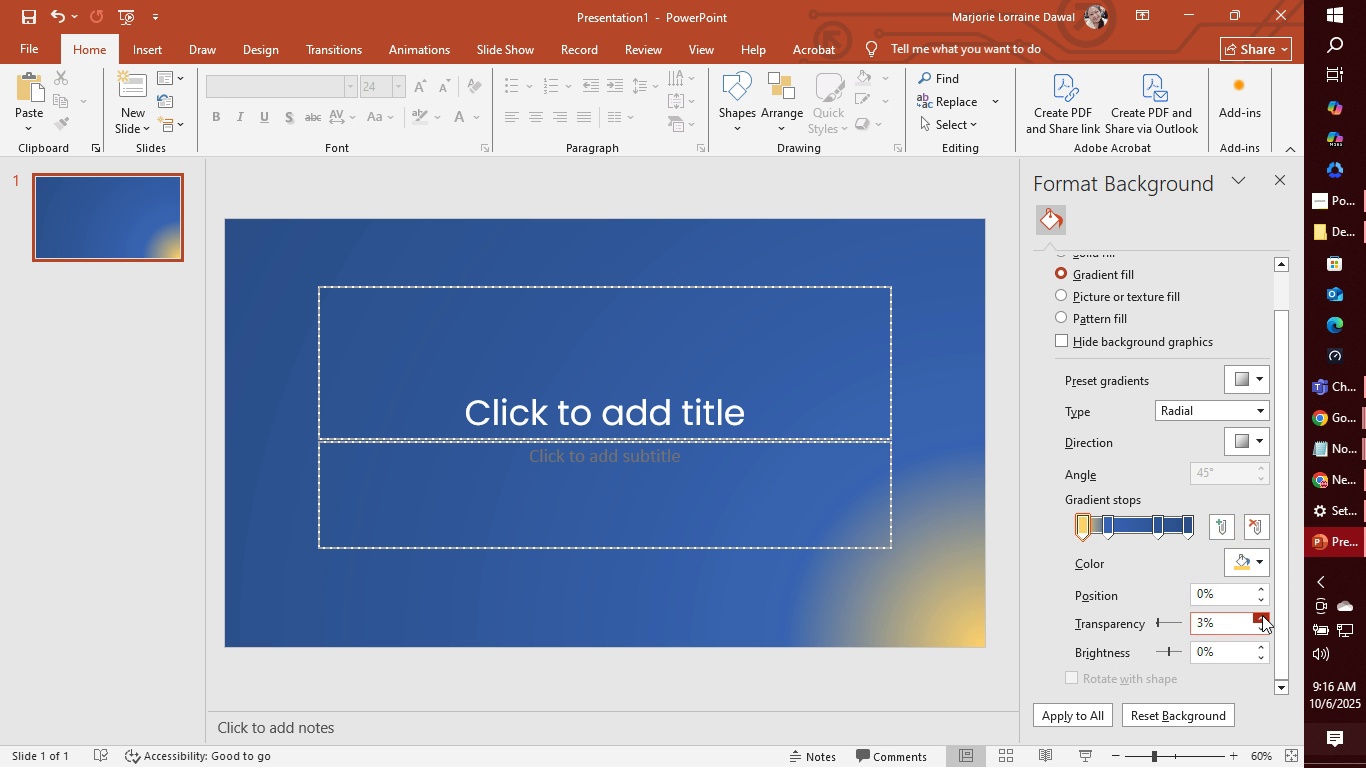 
triple_click([1262, 615])
 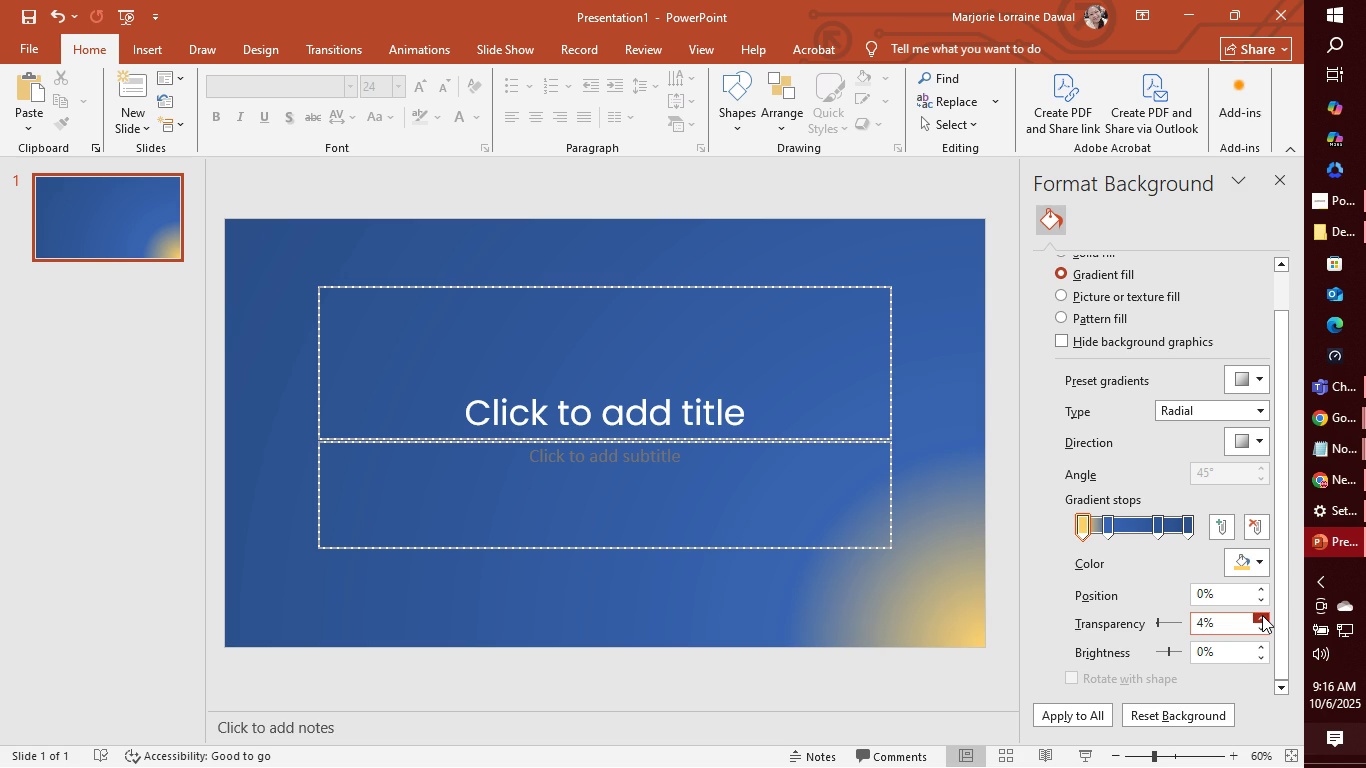 
triple_click([1262, 615])
 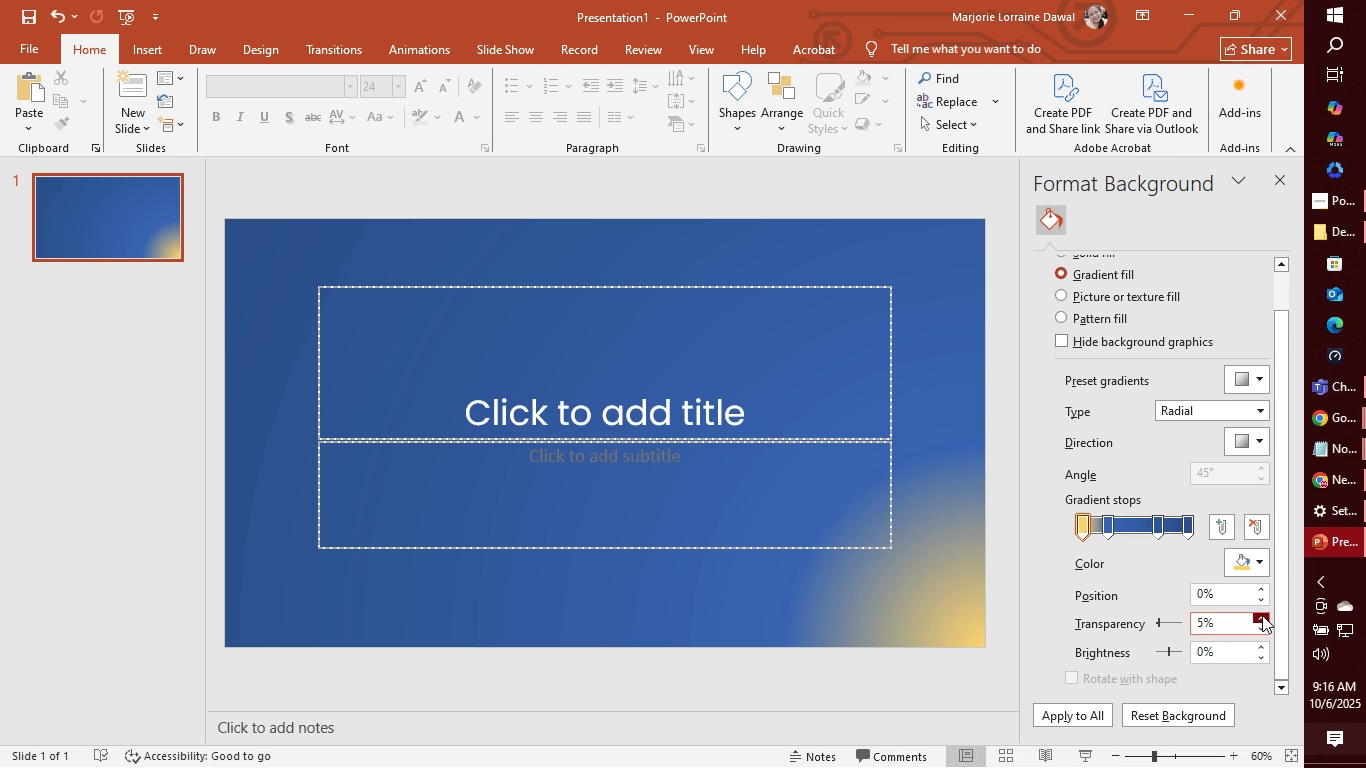 
triple_click([1262, 615])
 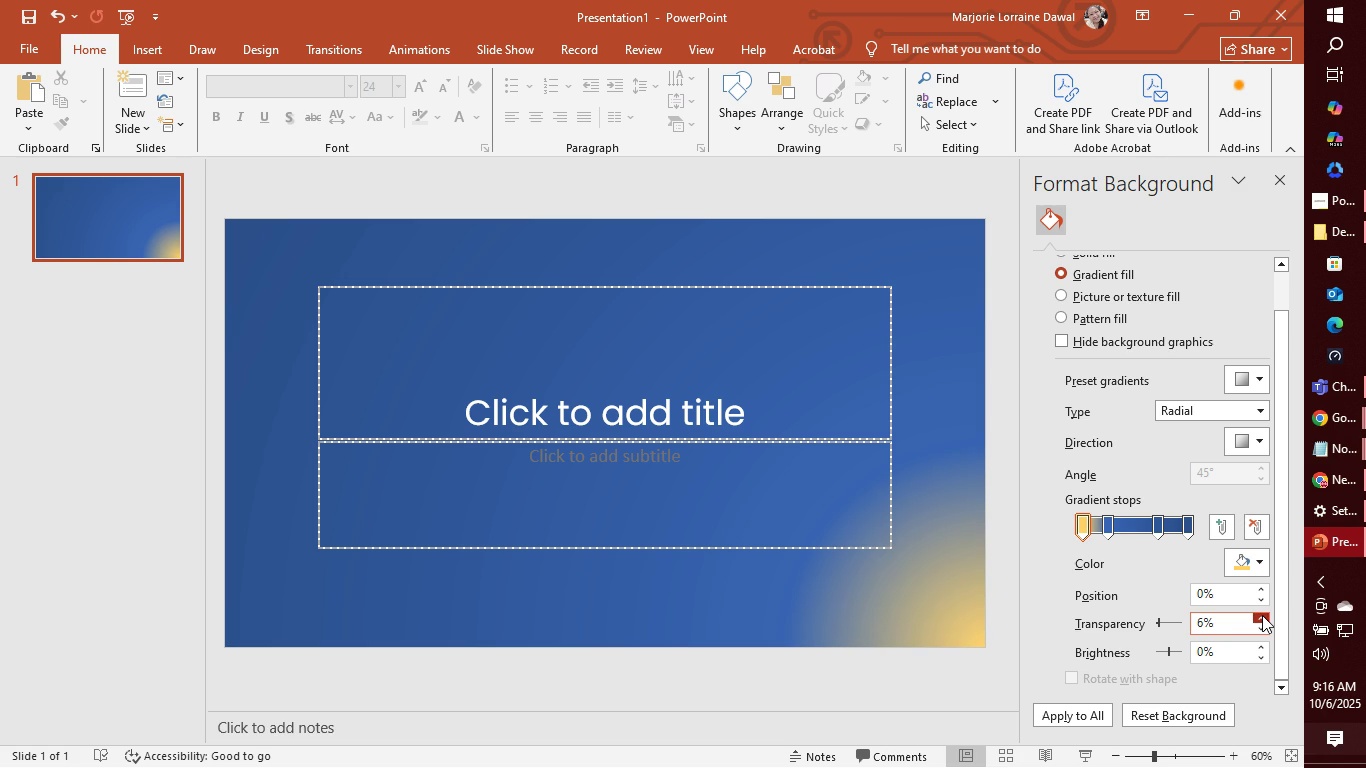 
triple_click([1262, 615])
 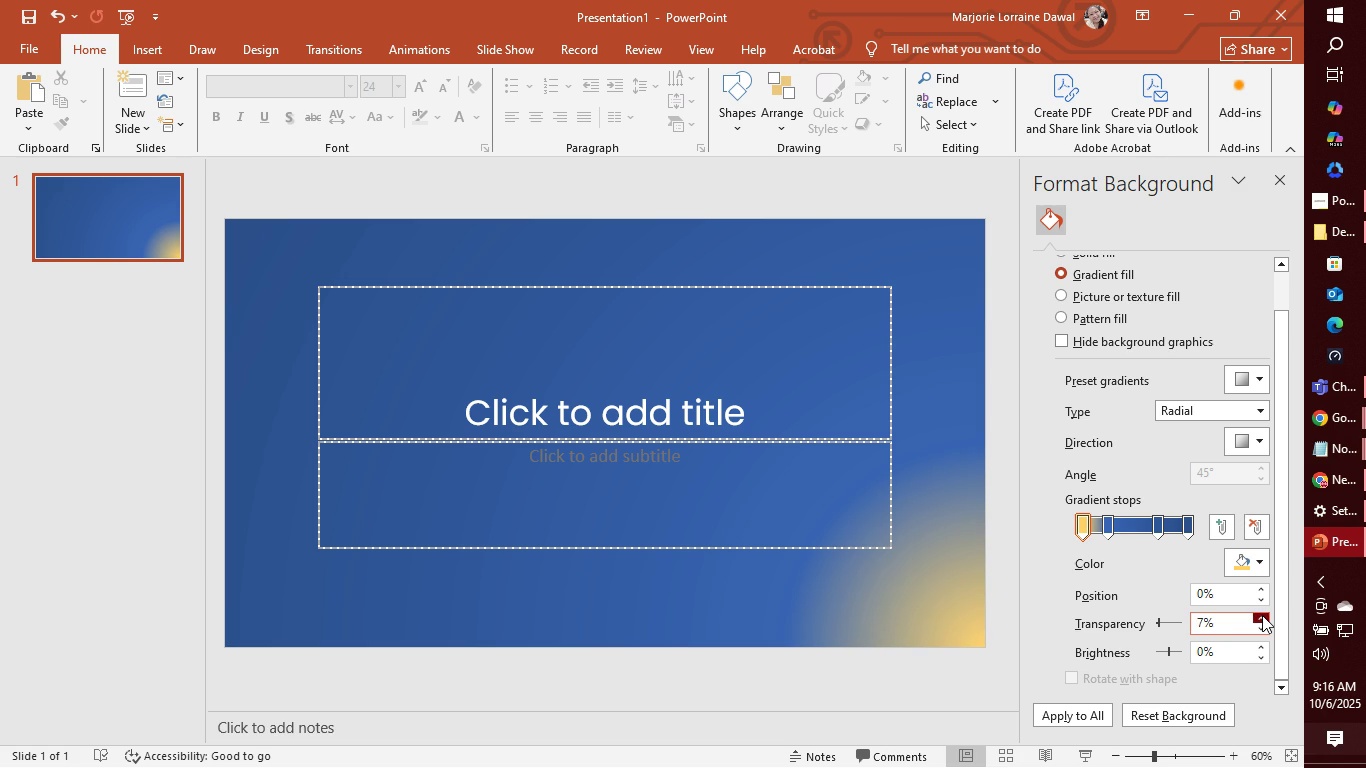 
triple_click([1262, 615])
 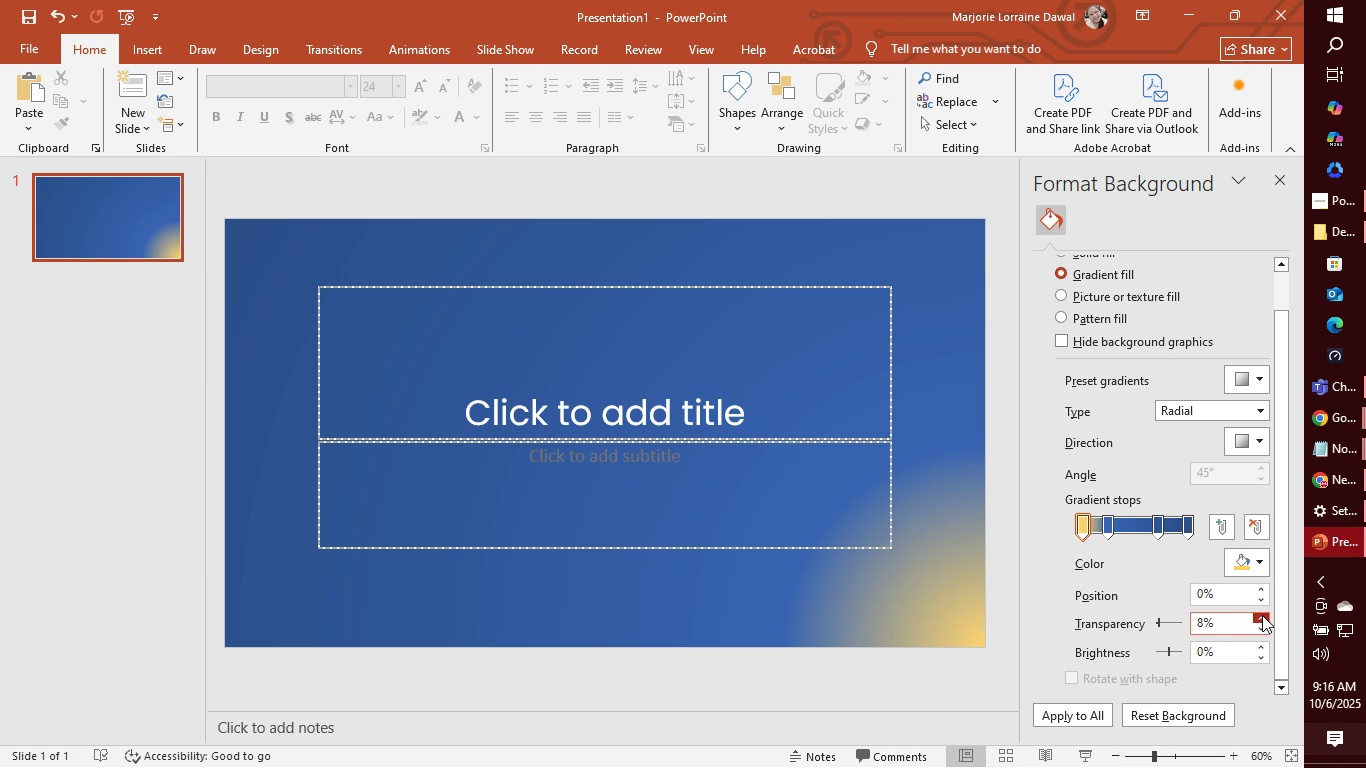 
triple_click([1262, 615])
 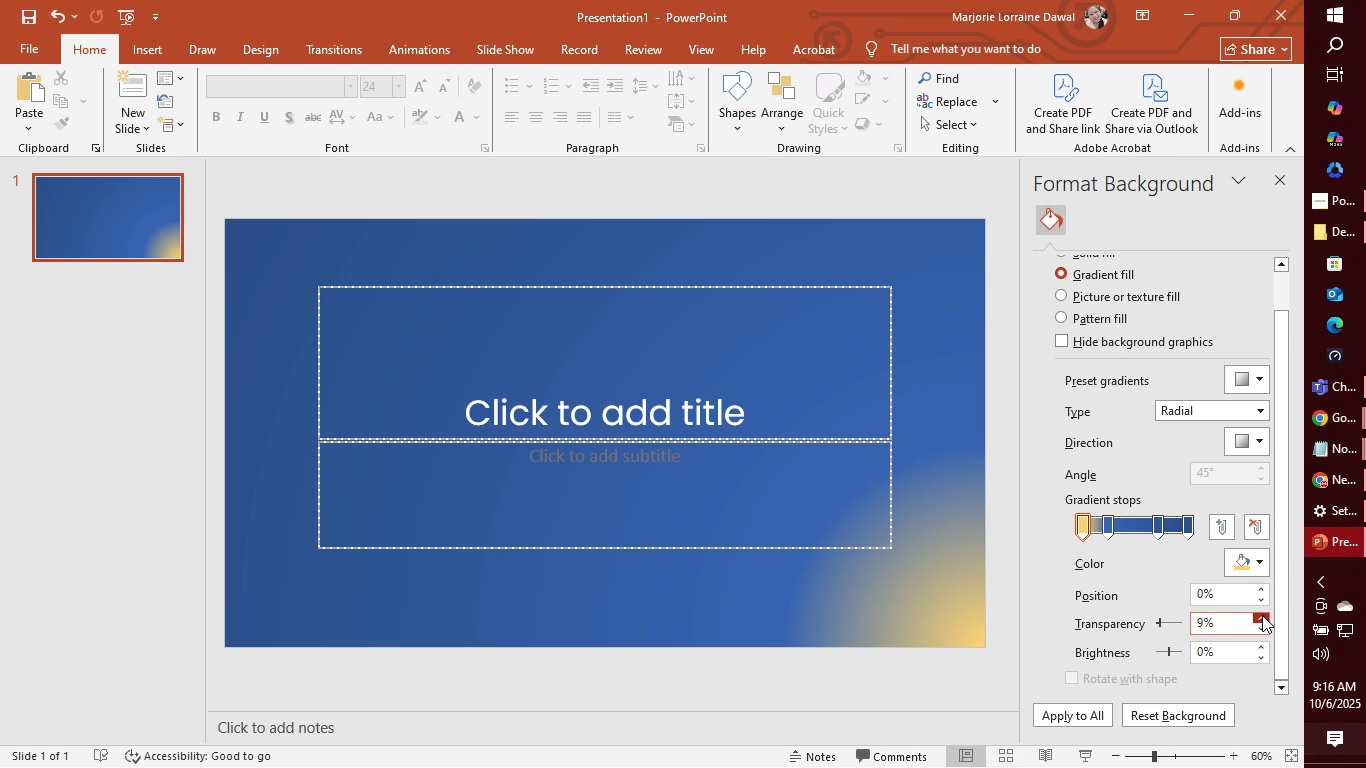 
triple_click([1262, 615])
 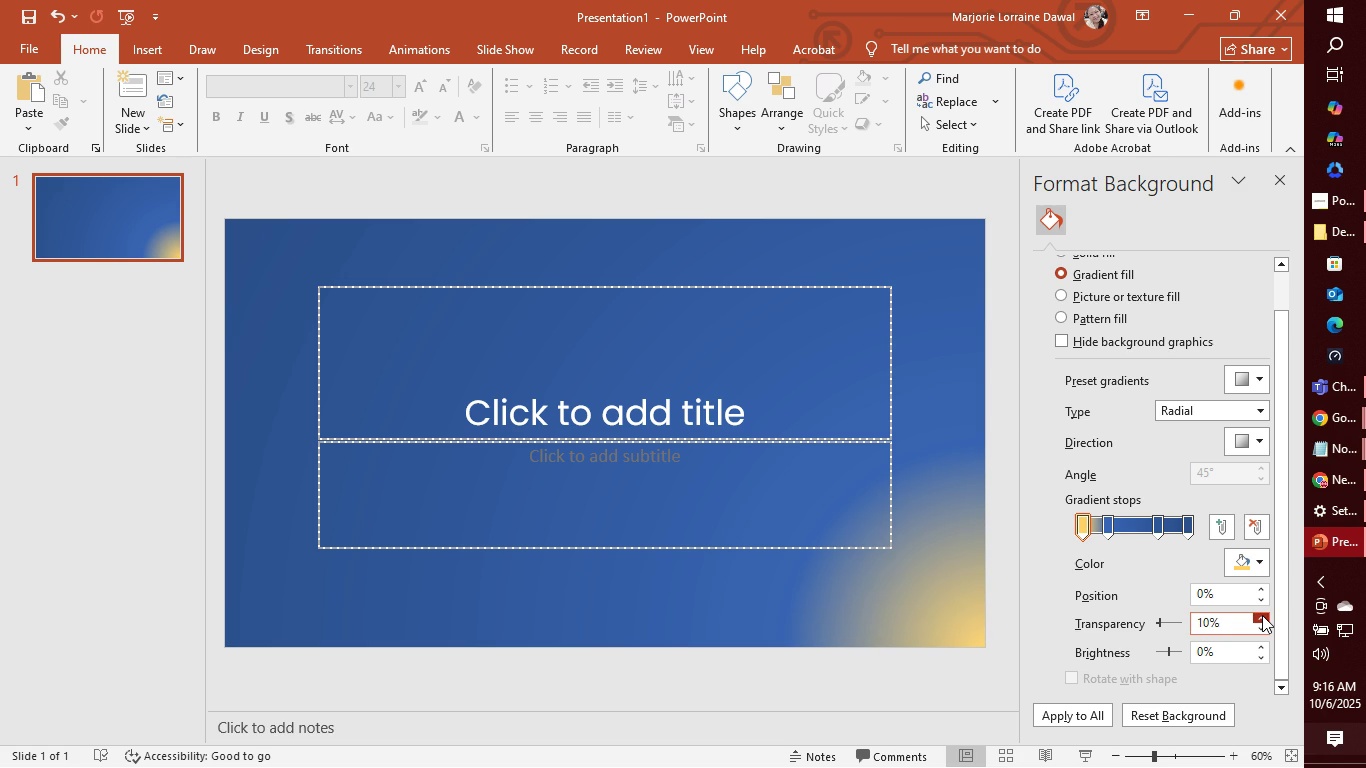 
triple_click([1262, 615])
 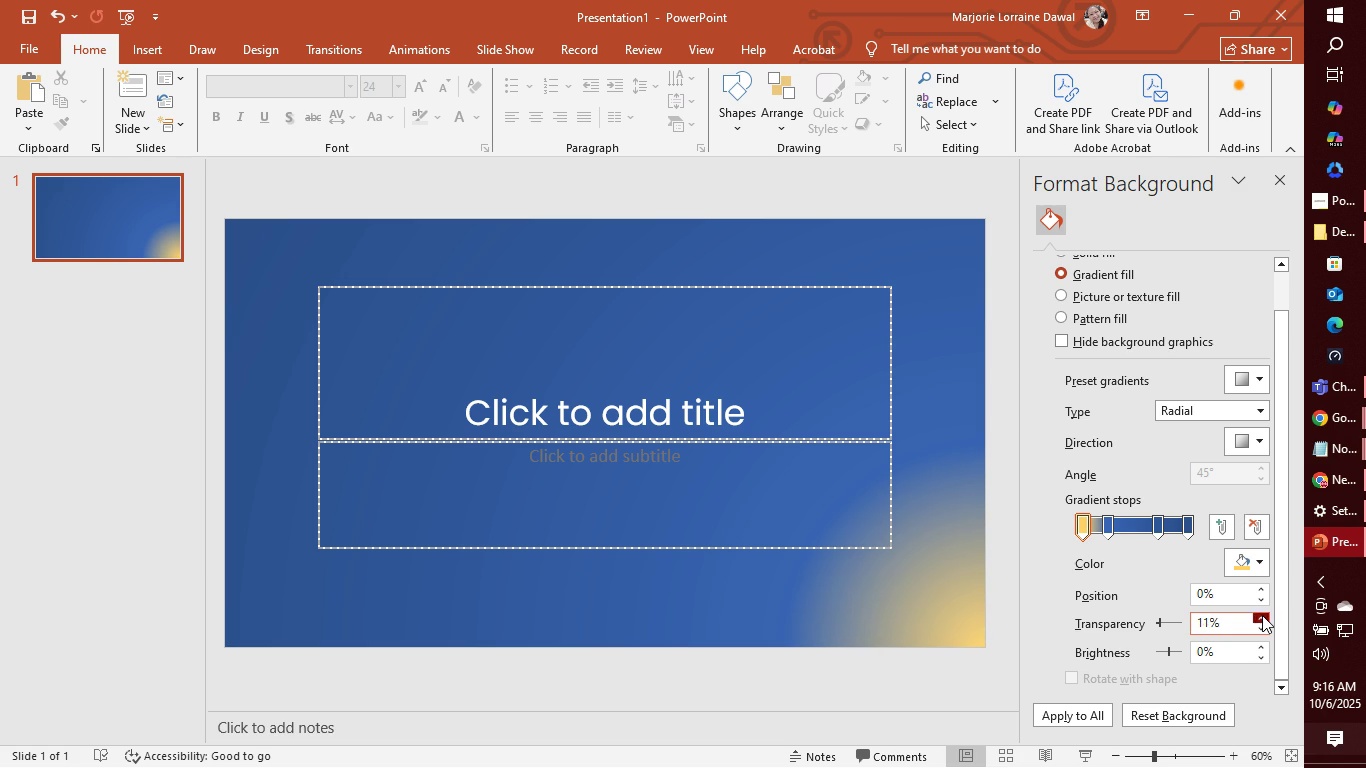 
triple_click([1262, 615])
 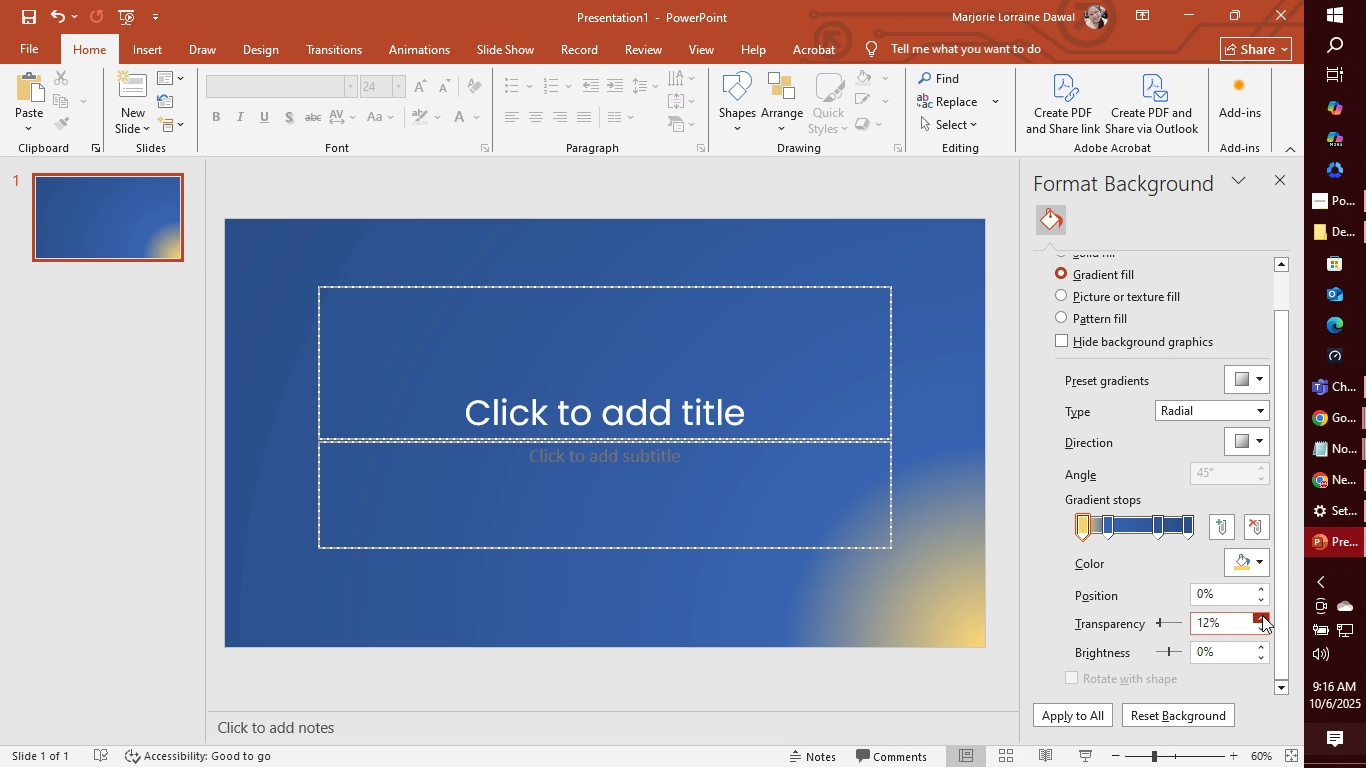 
triple_click([1262, 615])
 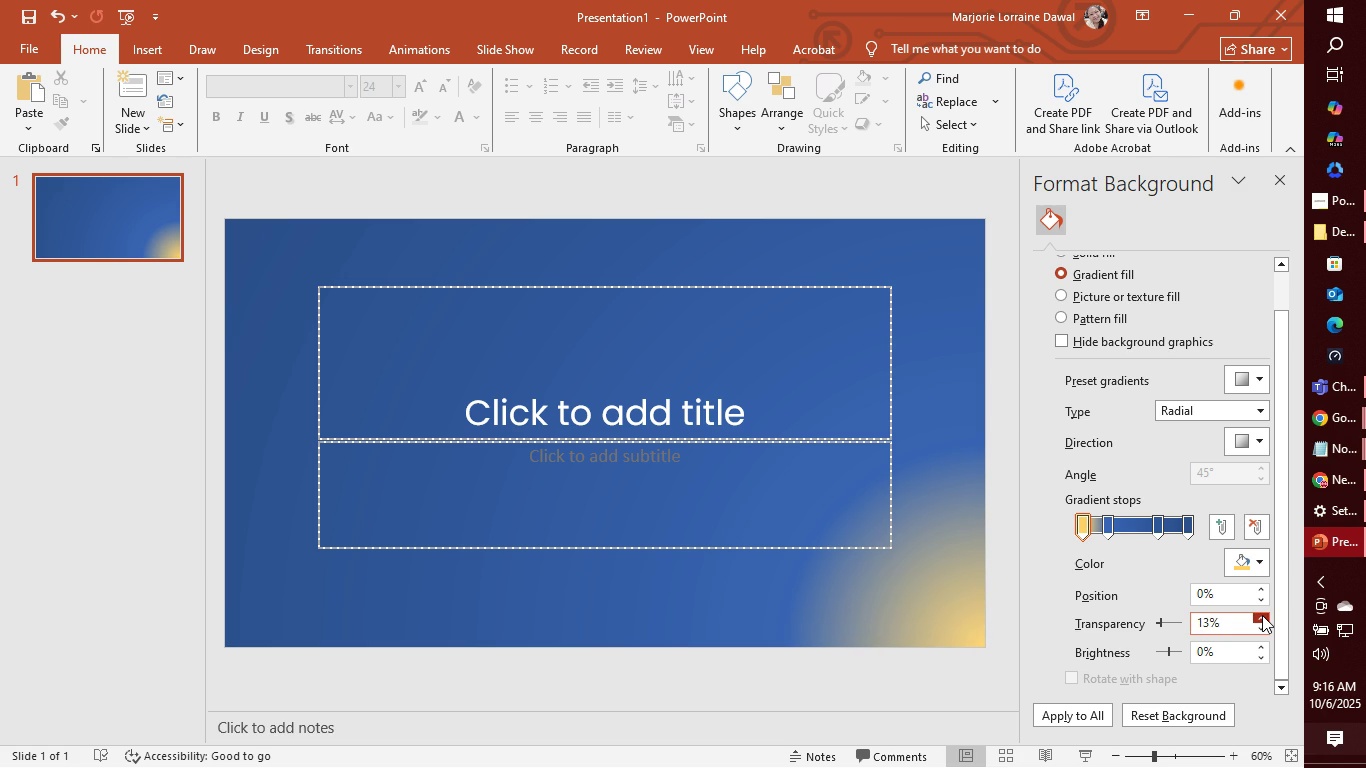 
triple_click([1262, 615])
 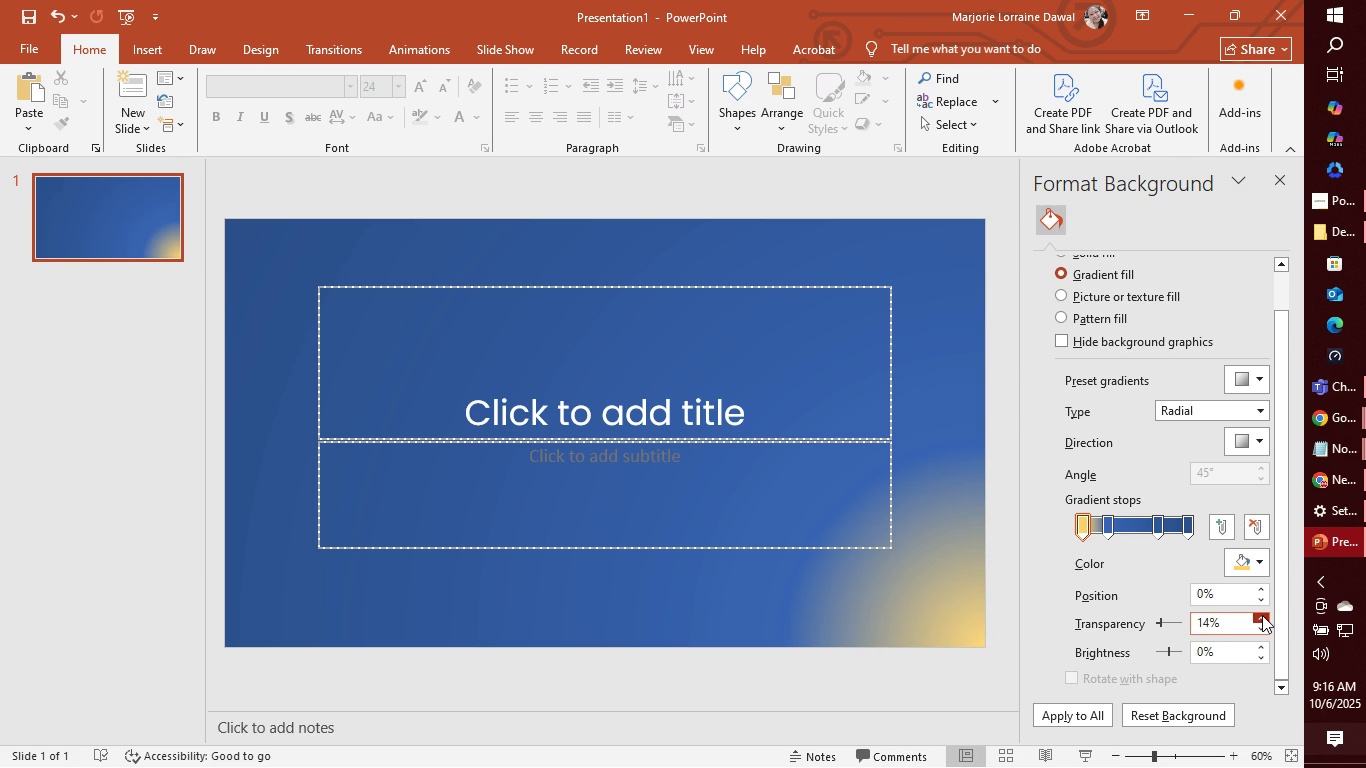 
triple_click([1262, 615])
 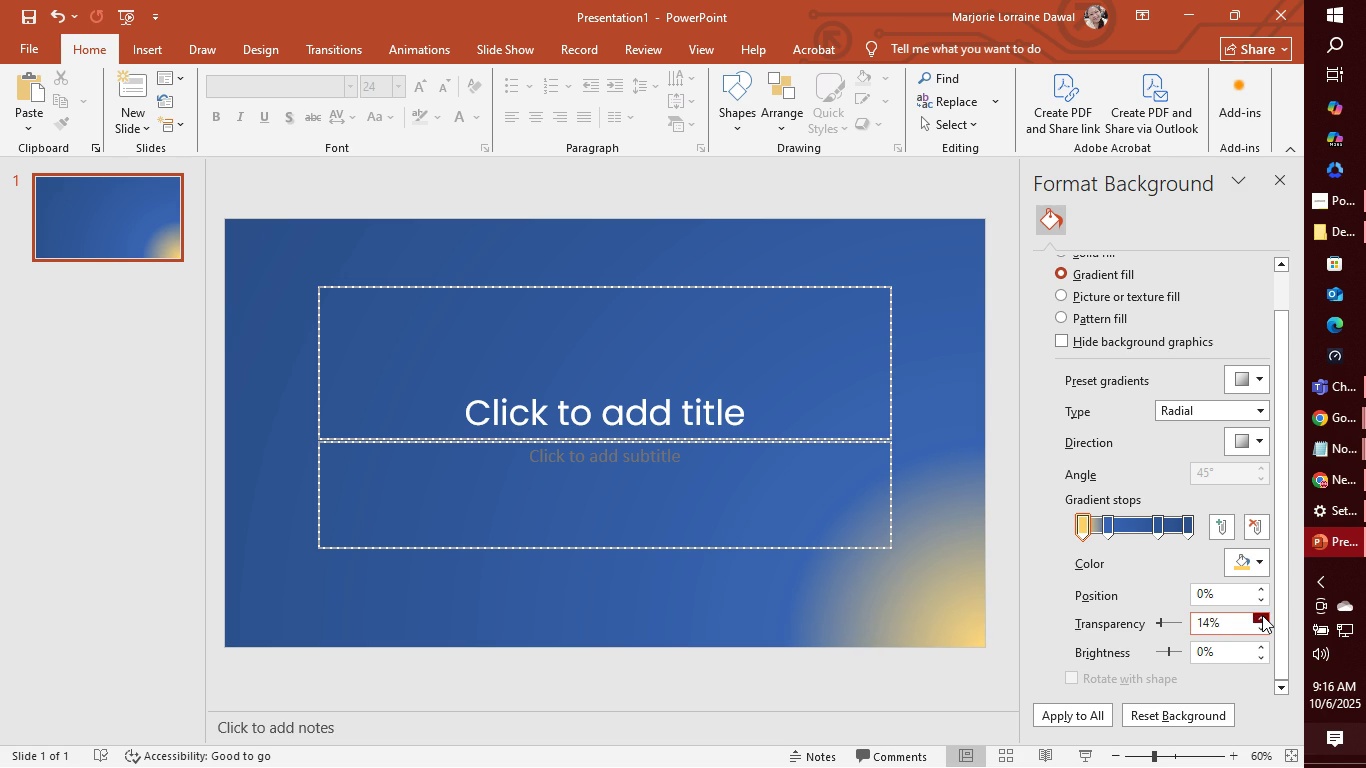 
left_click([1262, 615])
 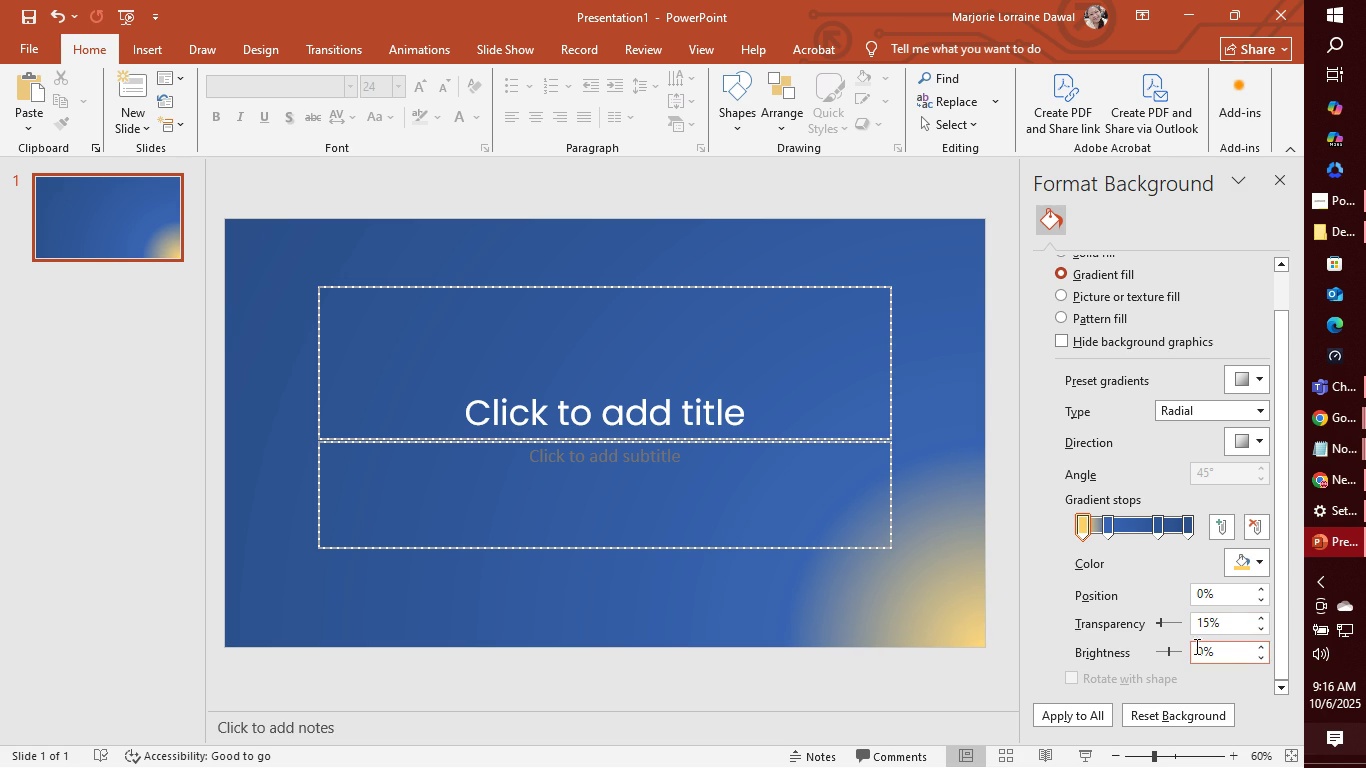 
scroll: coordinate [1142, 647], scroll_direction: down, amount: 2.0
 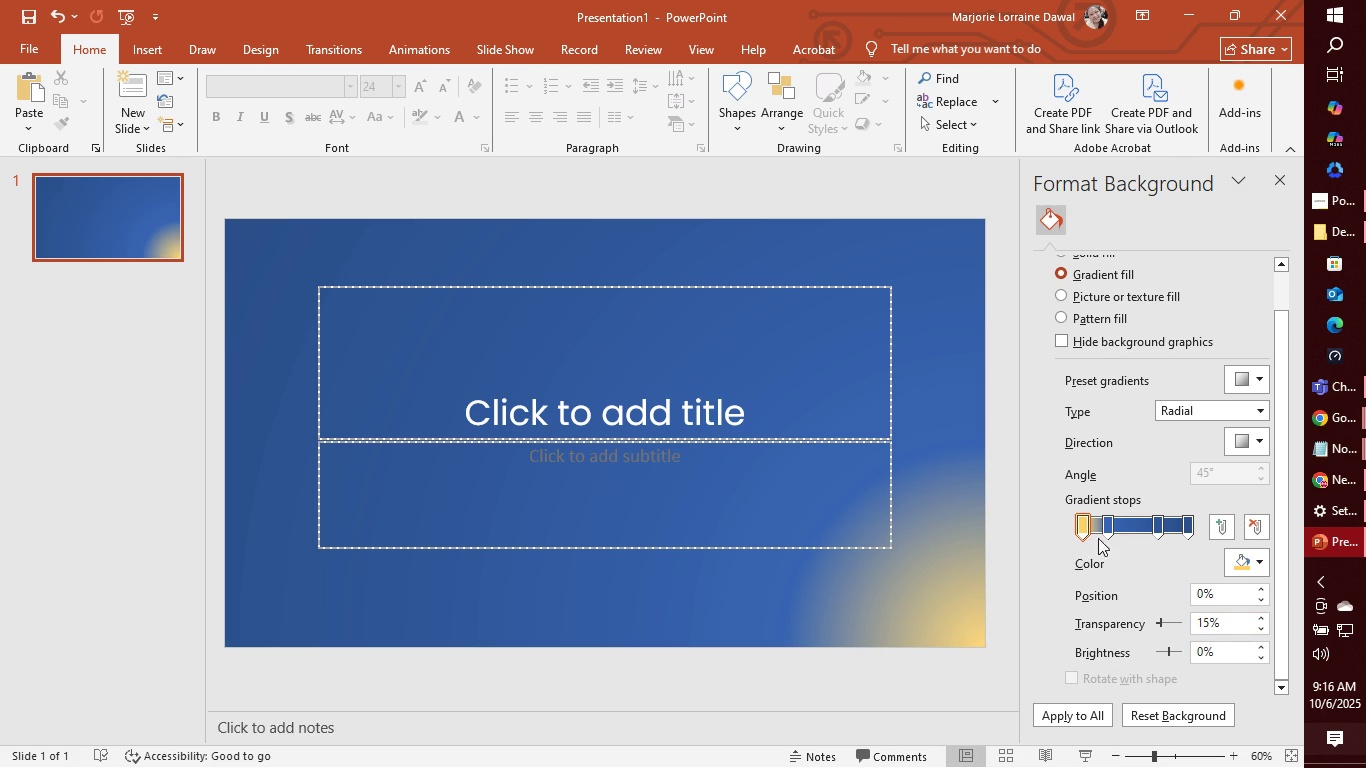 
scroll: coordinate [1097, 464], scroll_direction: up, amount: 2.0
 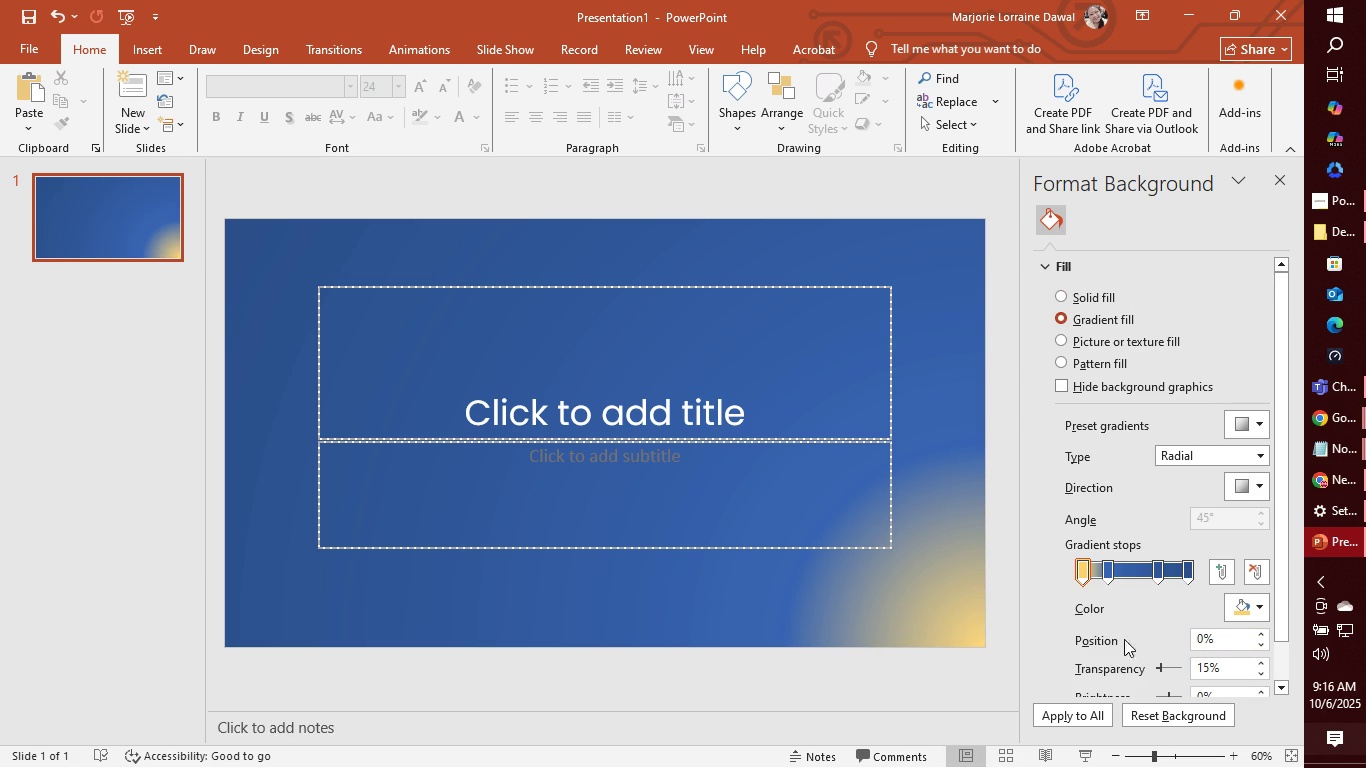 
left_click([1151, 715])
 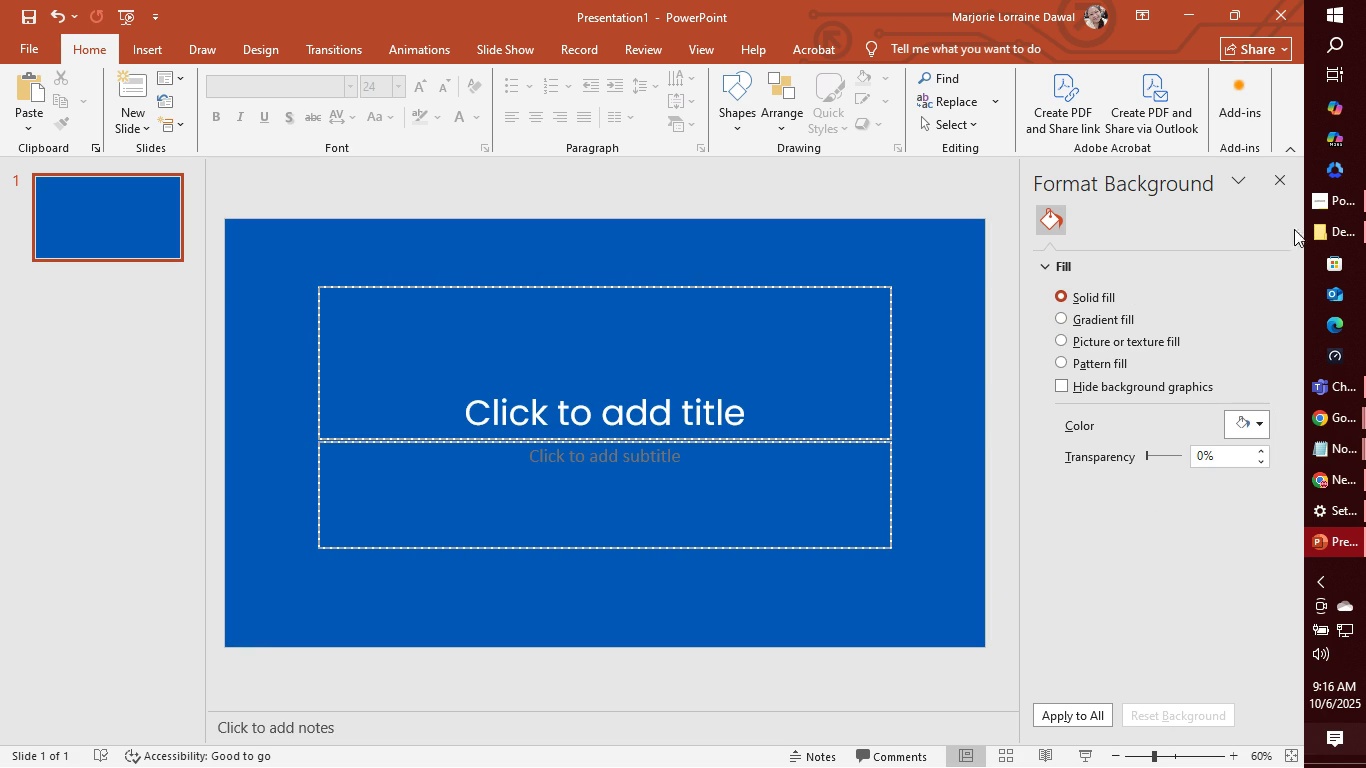 
left_click([1278, 169])
 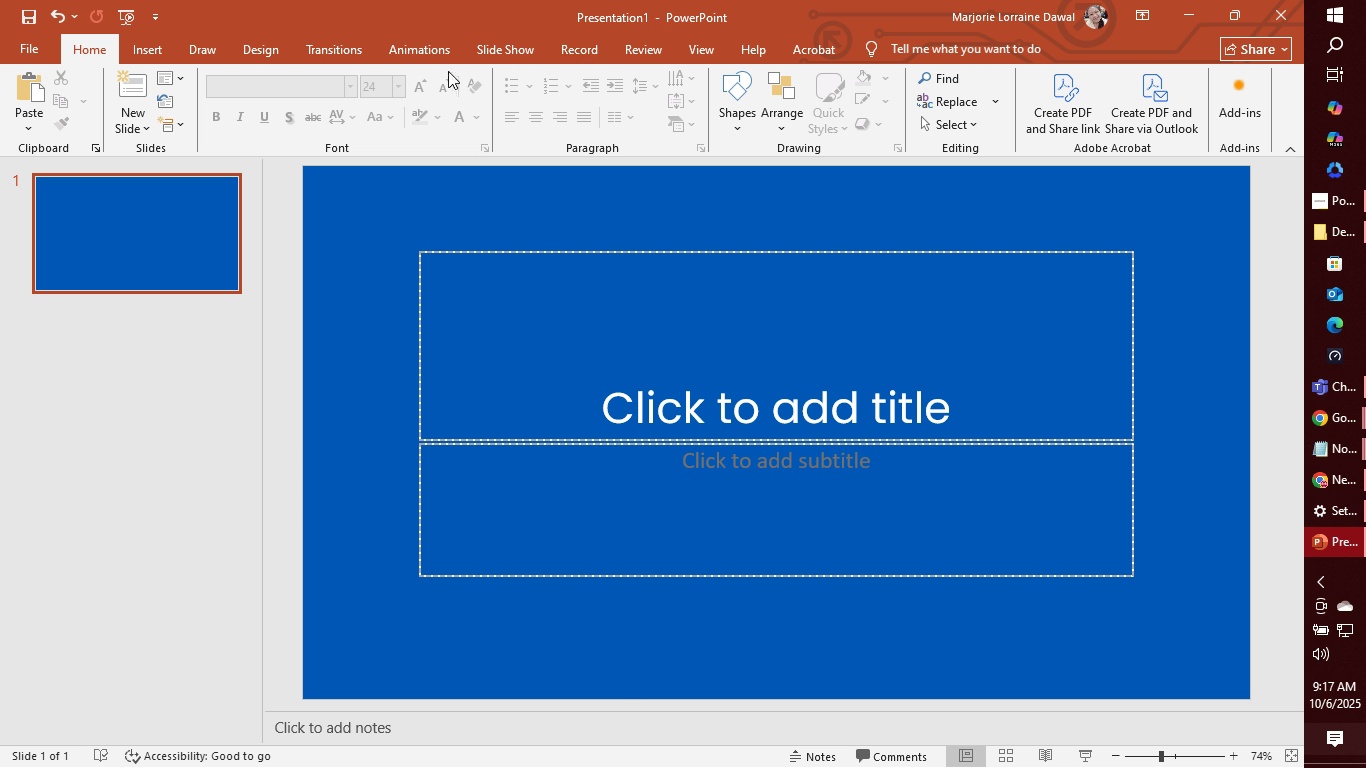 
wait(20.93)
 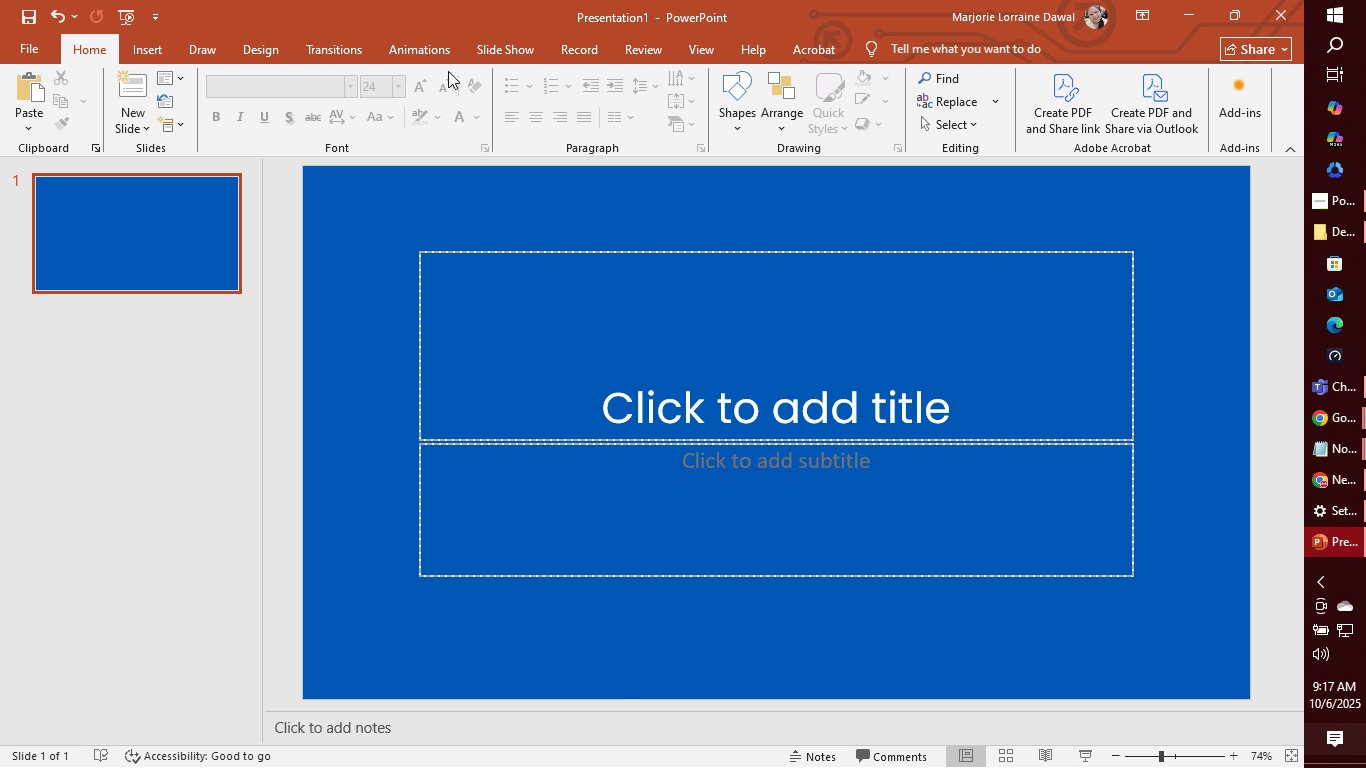 
left_click([1185, 308])